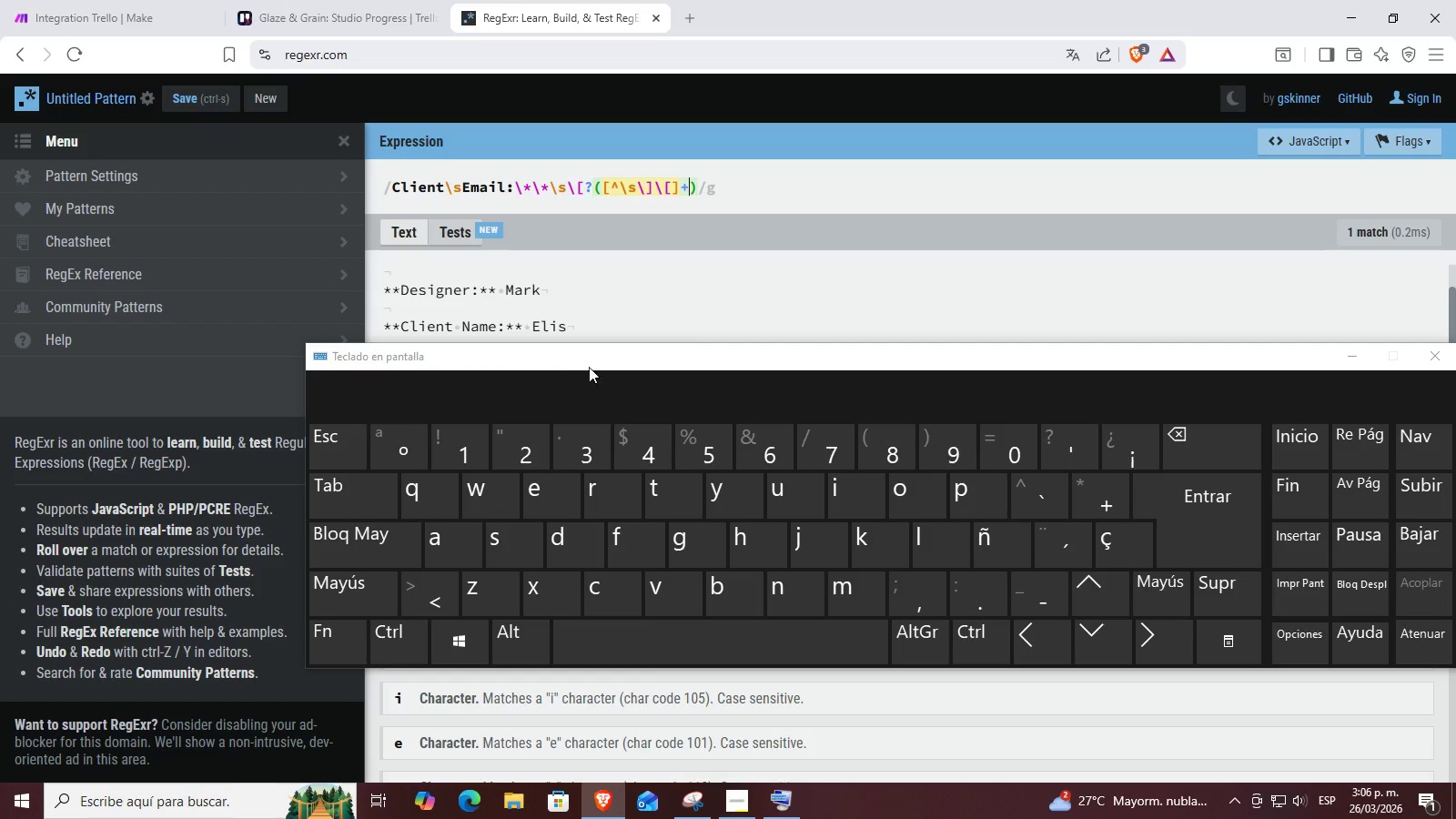 
left_click_drag(start_coordinate=[731, 195], to_coordinate=[367, 194])
 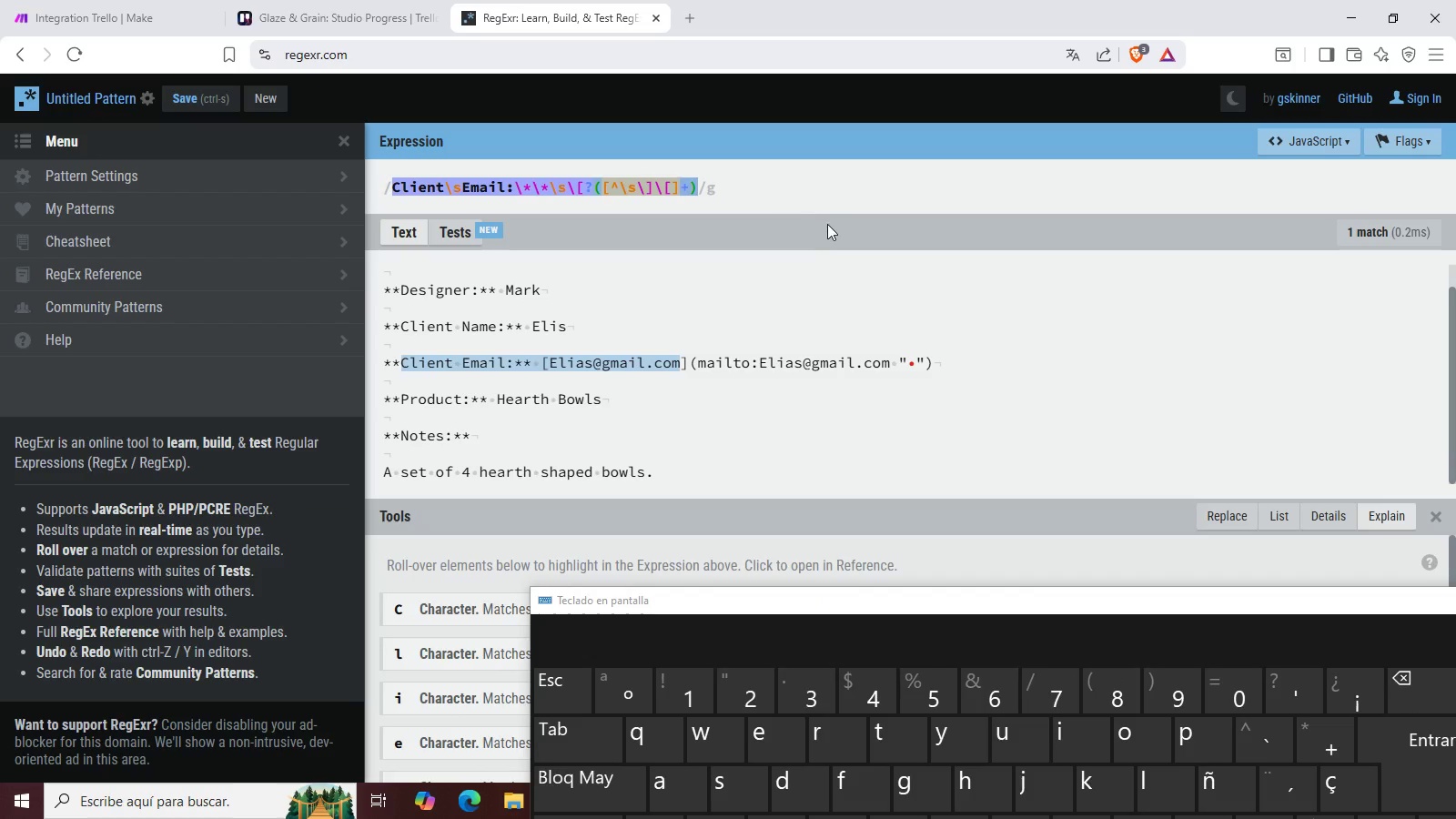 
key(Control+ControlLeft)
 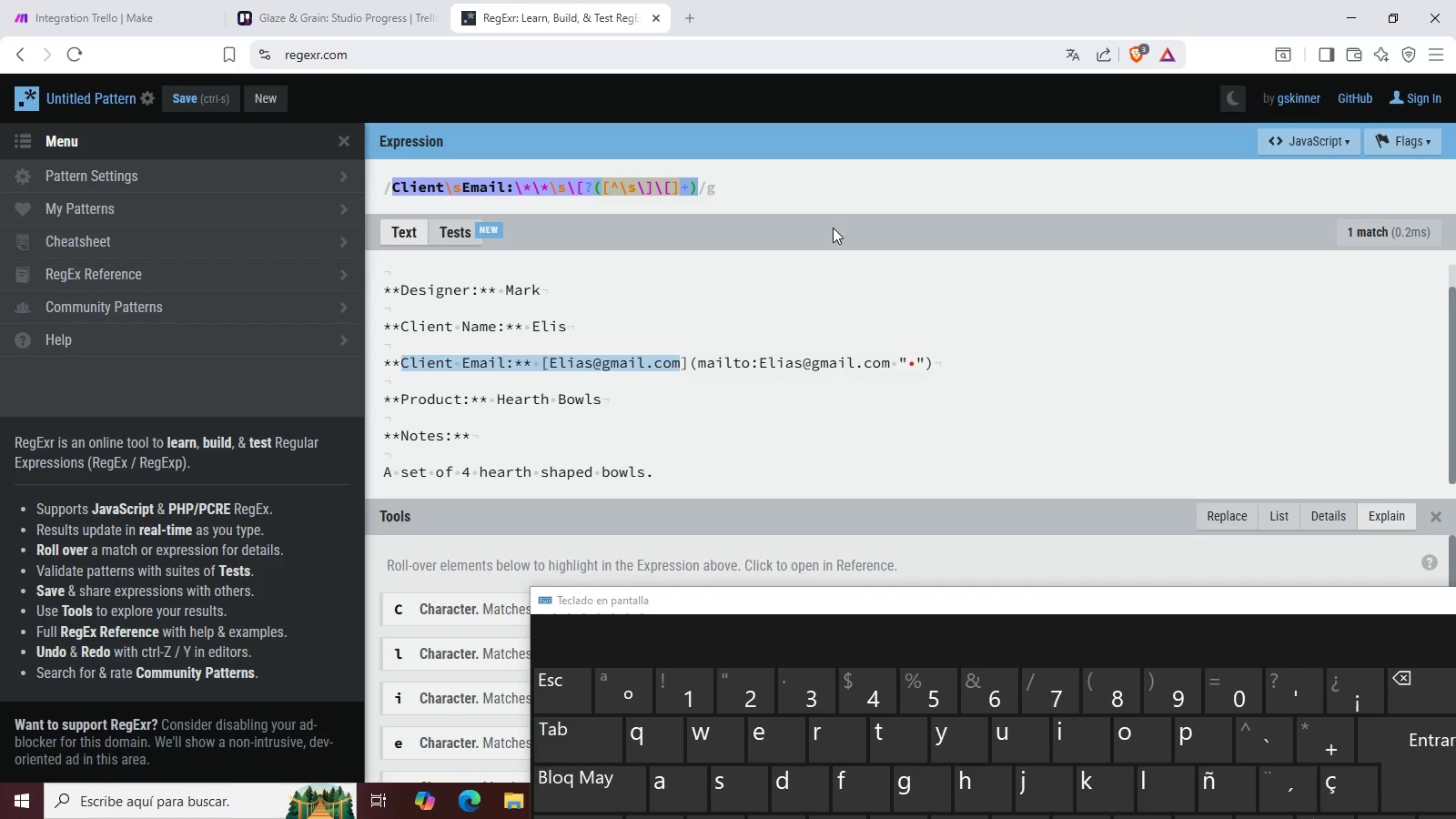 
key(Control+C)
 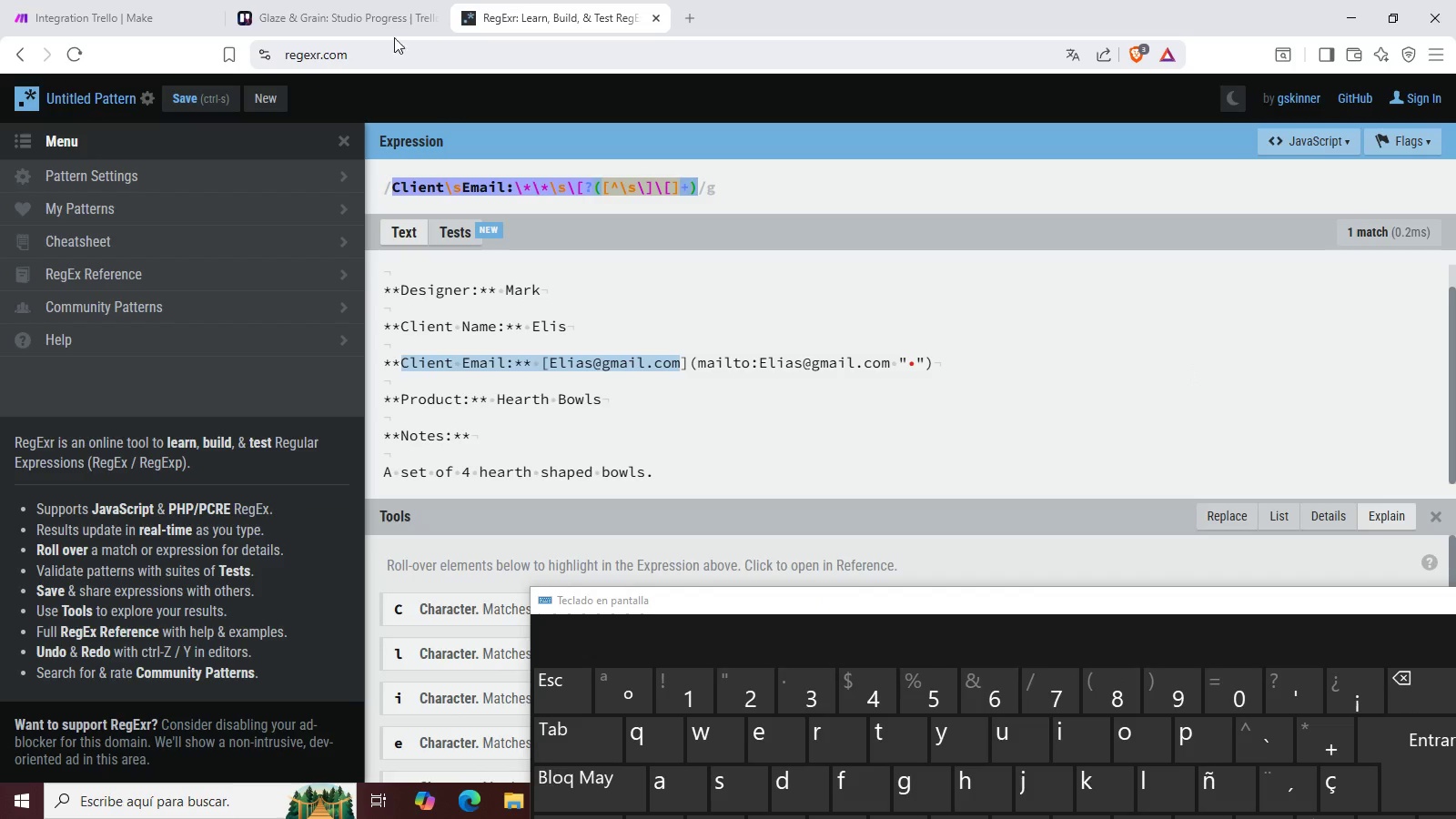 
left_click([363, 0])
 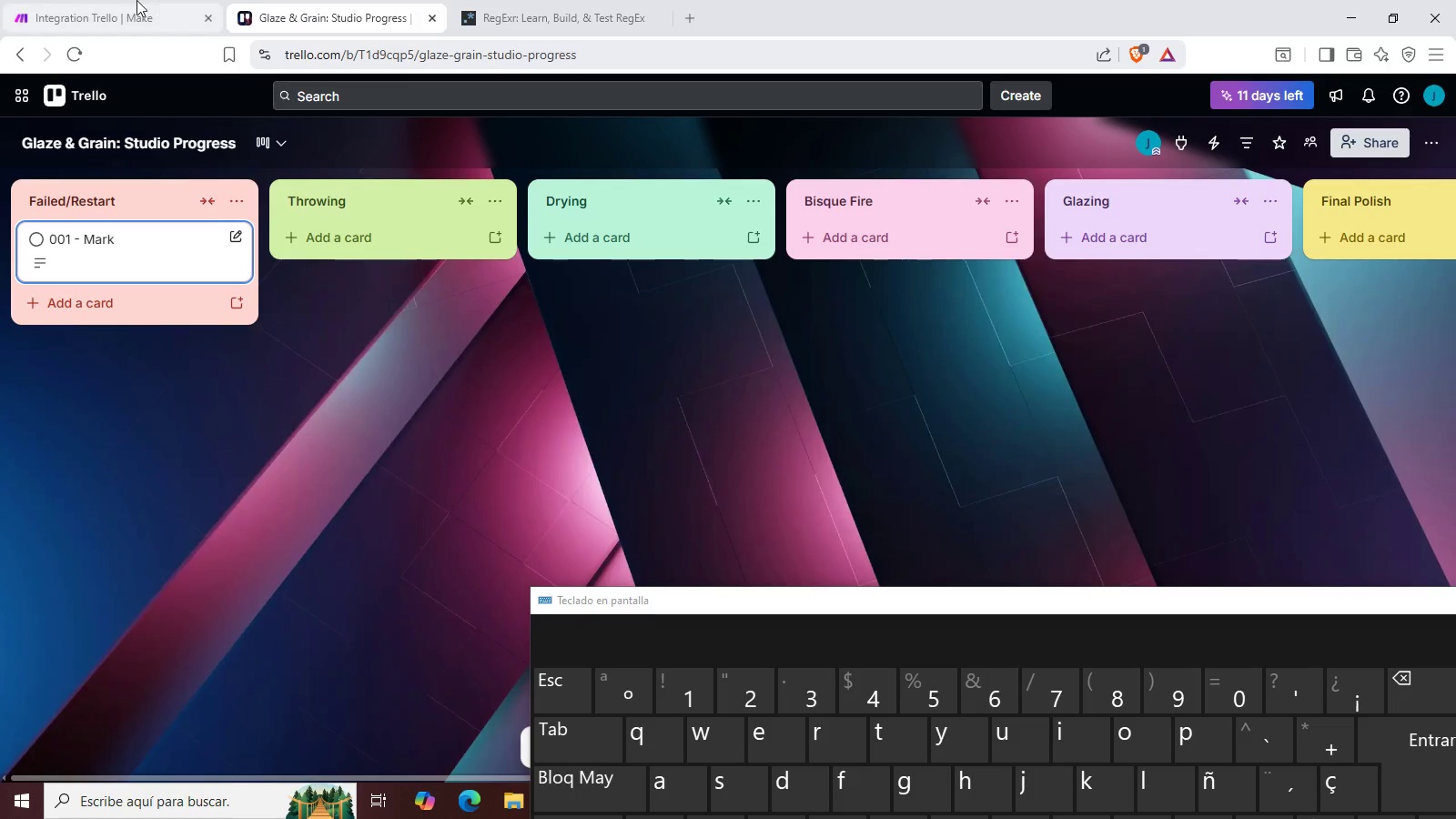 
left_click([136, 0])
 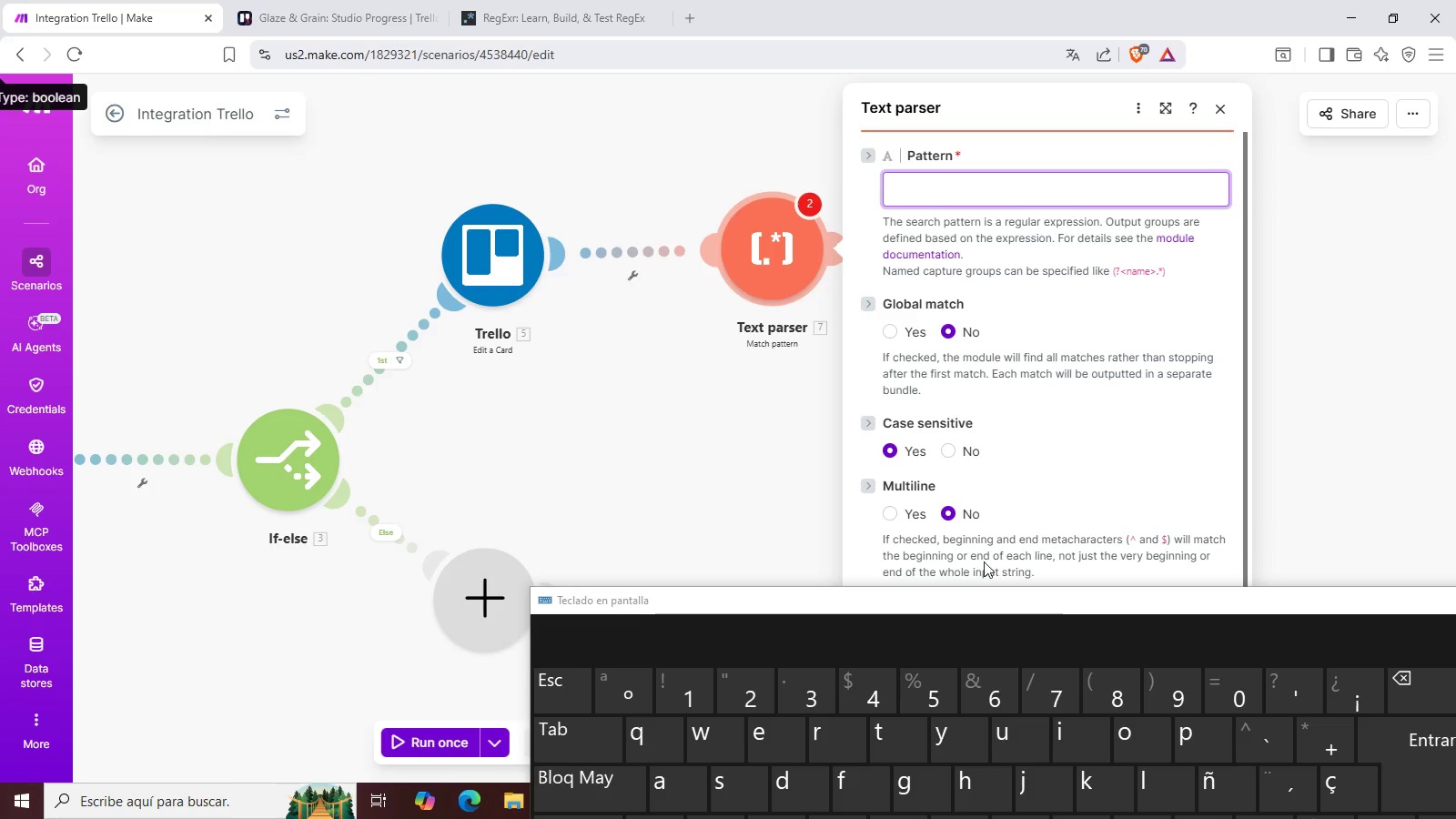 
left_click([490, 0])
 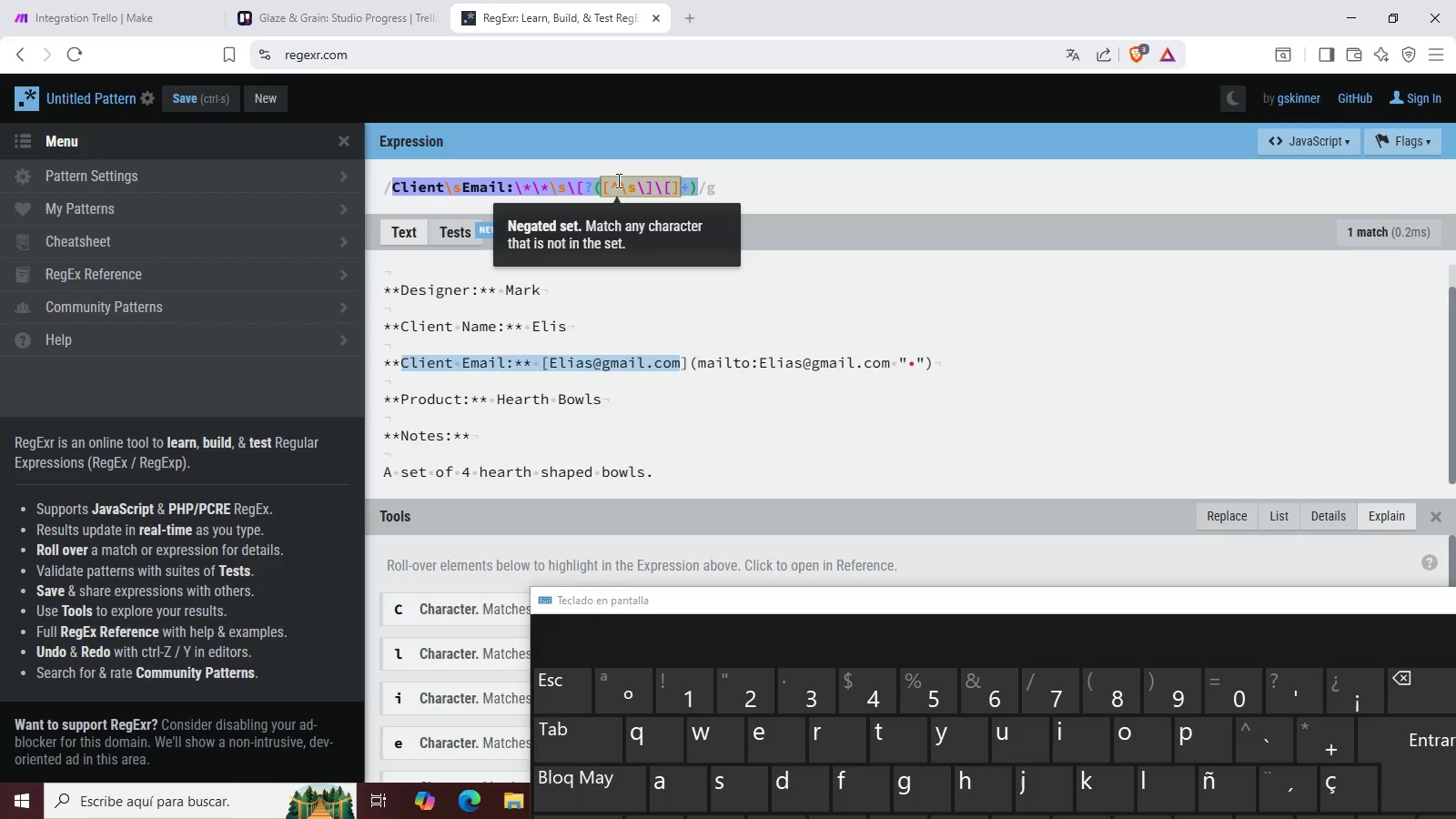 
wait(5.27)
 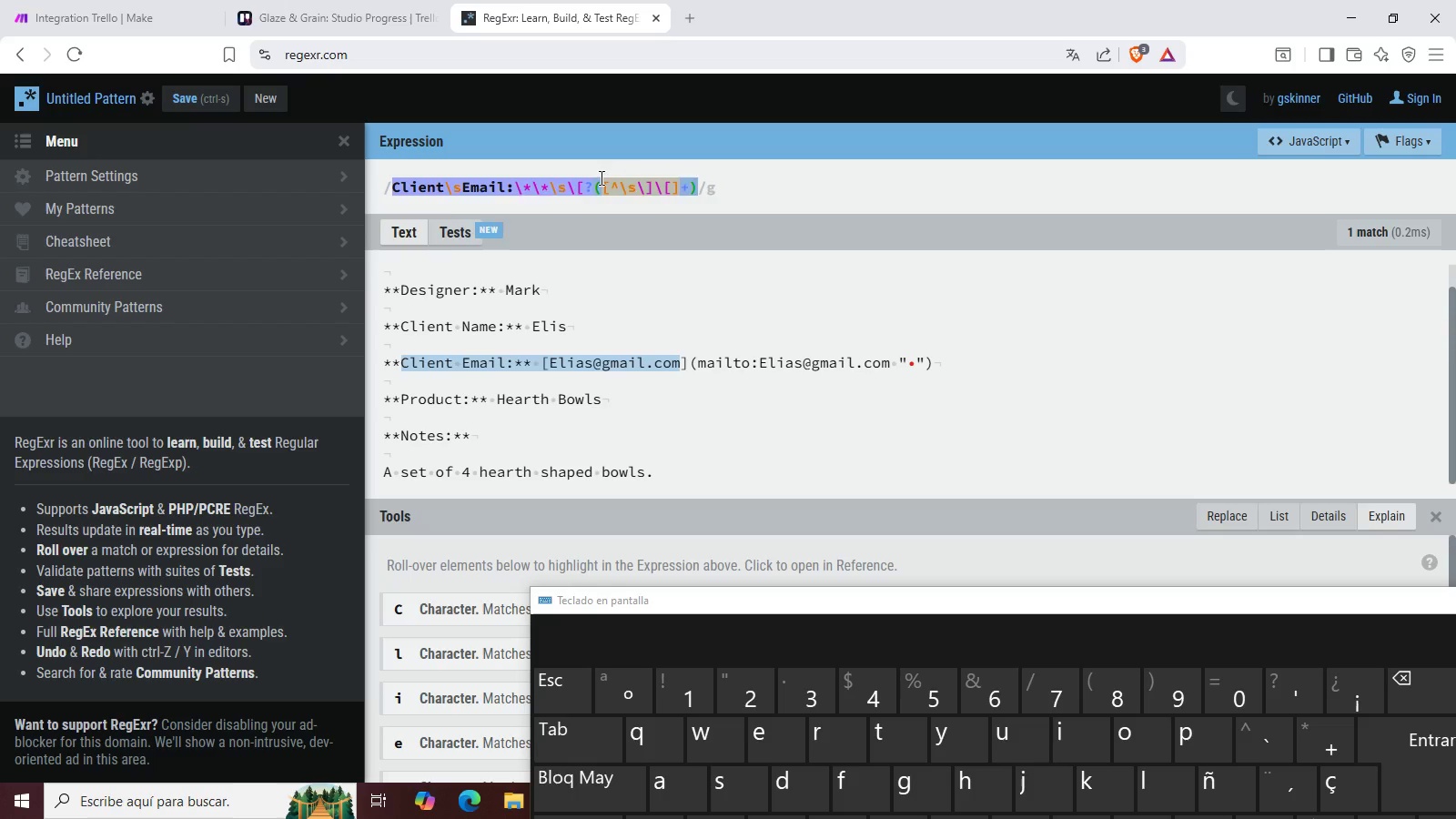 
mouse_move([639, 355])
 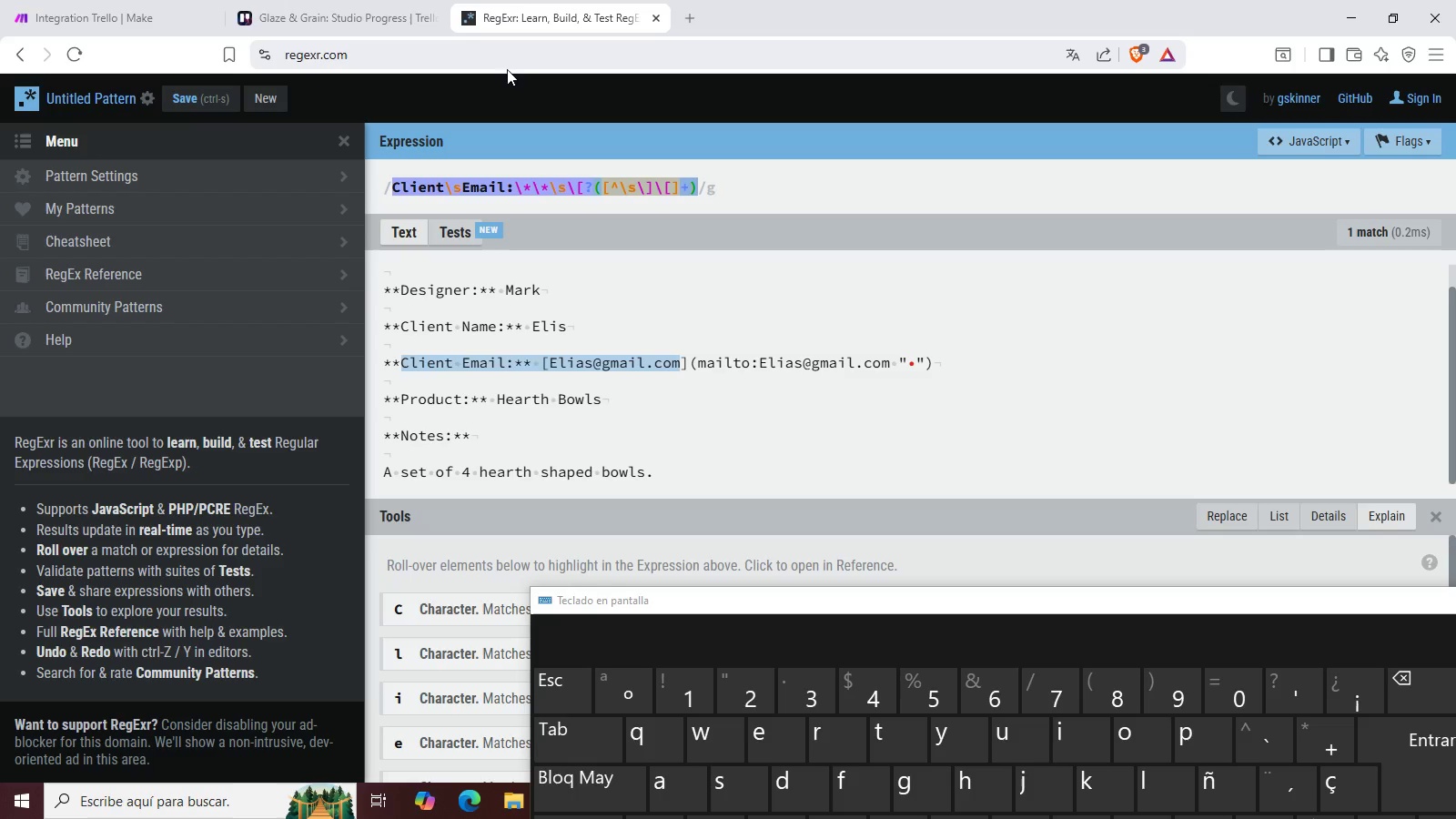 
key(Control+ControlLeft)
 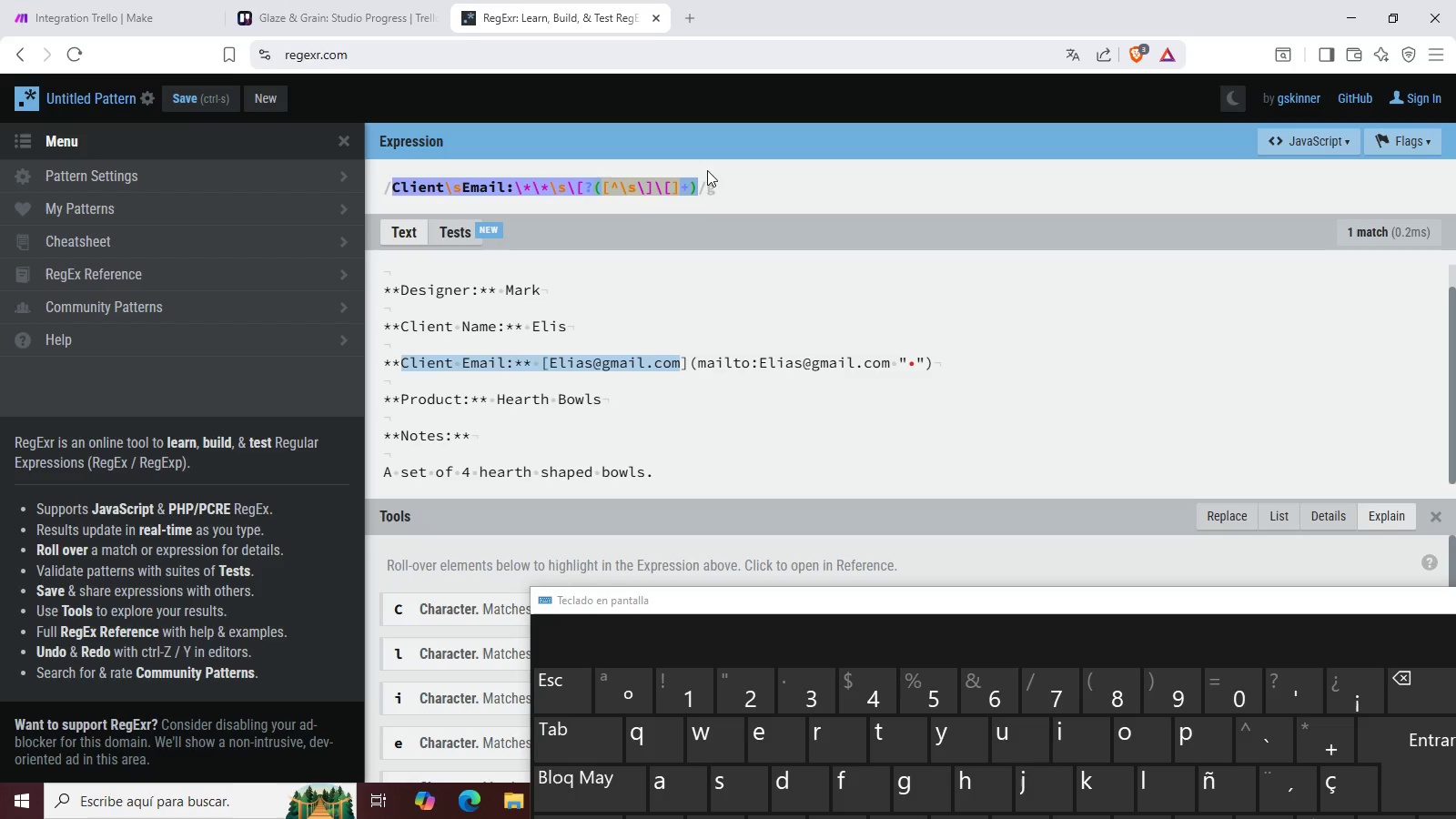 
key(Control+C)
 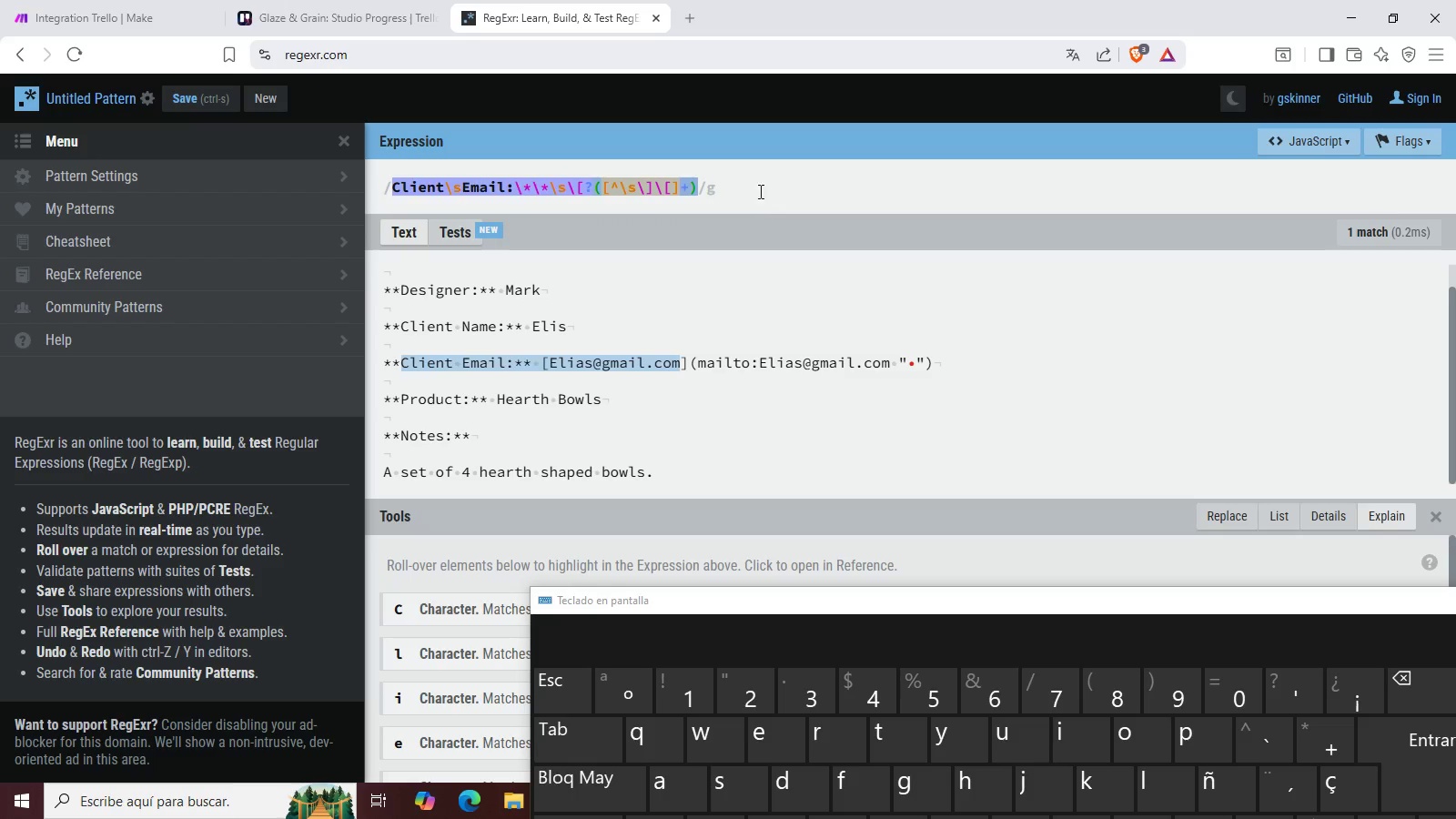 
left_click_drag(start_coordinate=[754, 185], to_coordinate=[300, 171])
 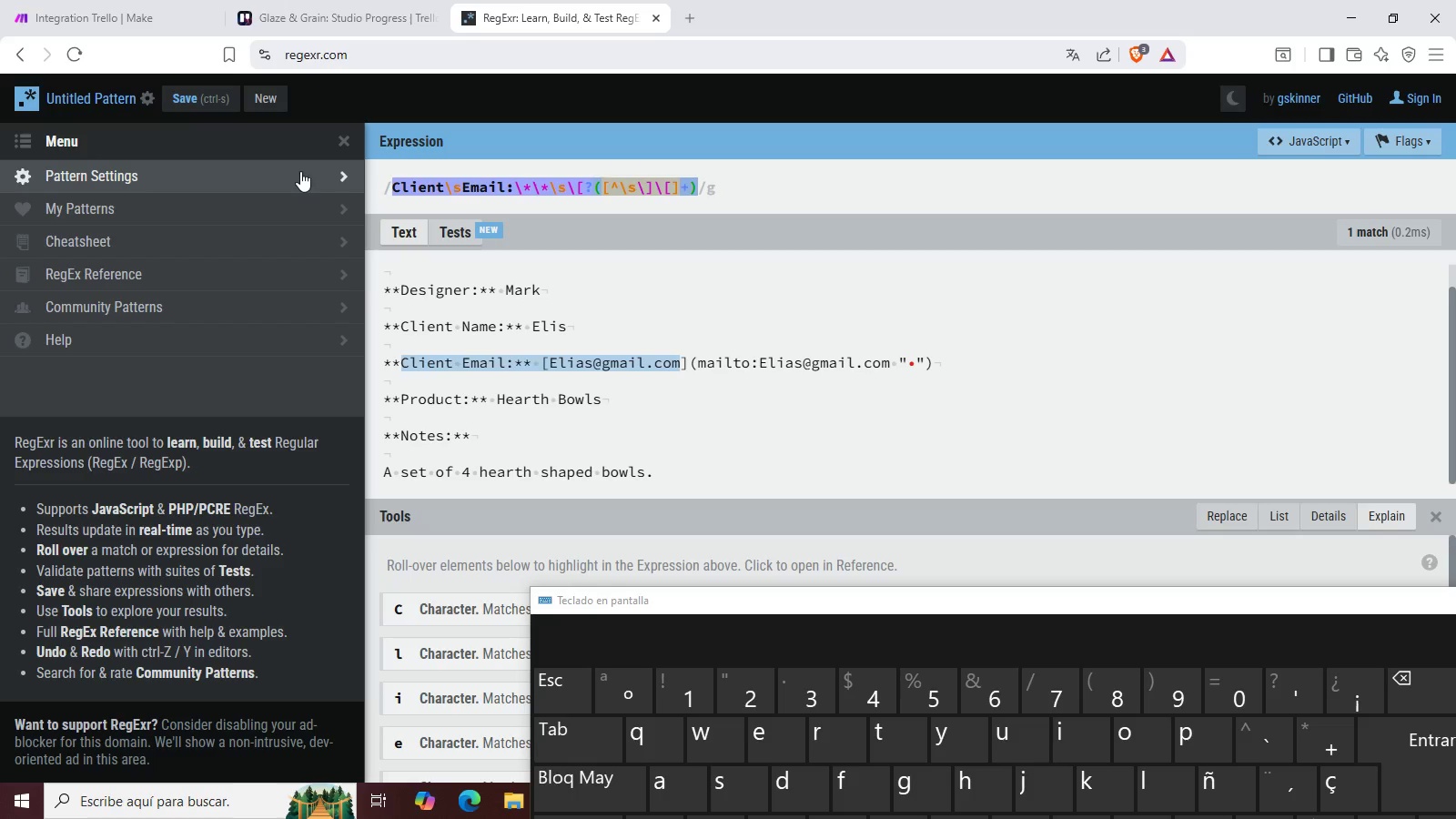 
key(Control+ControlLeft)
 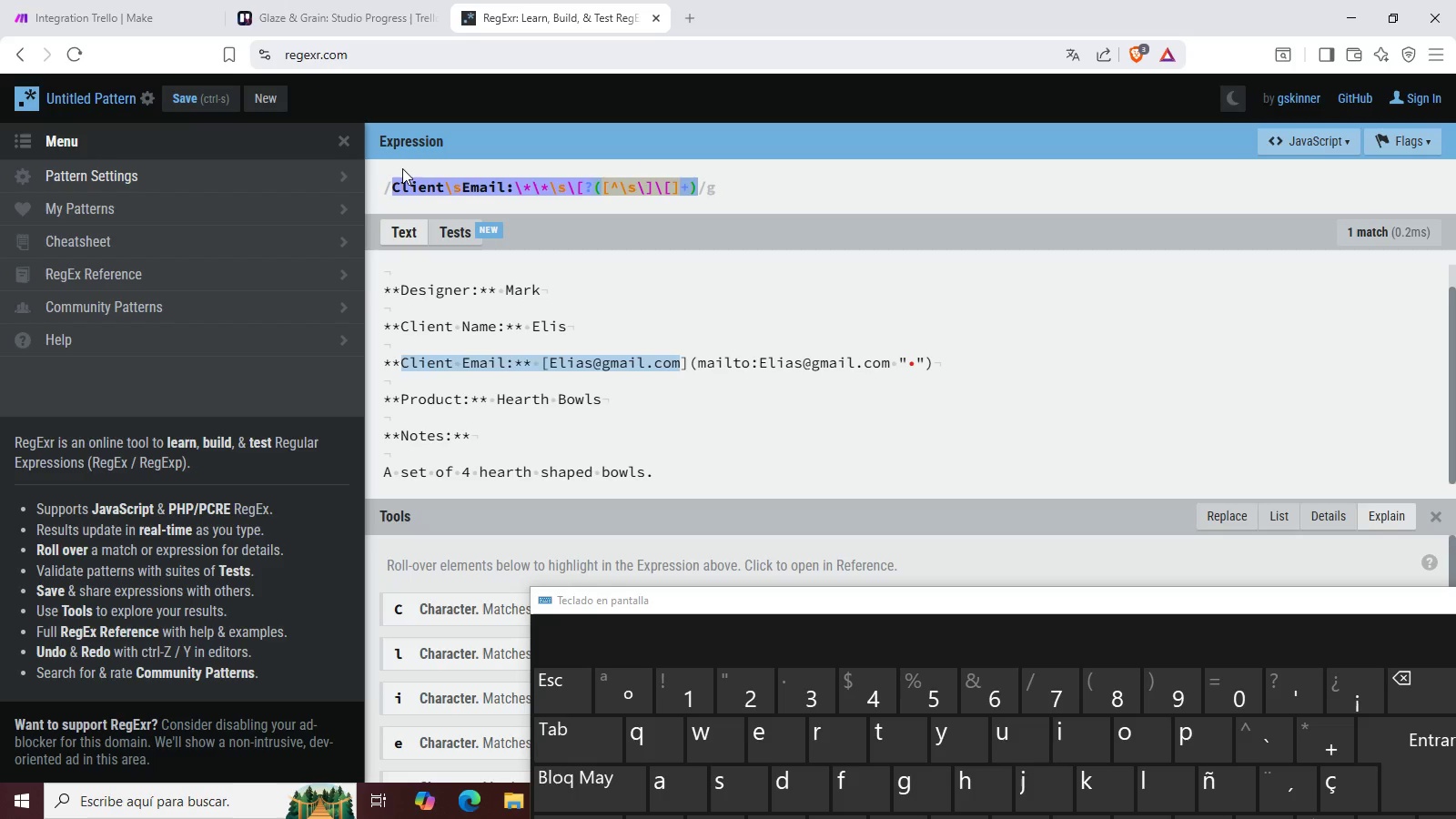 
key(Control+C)
 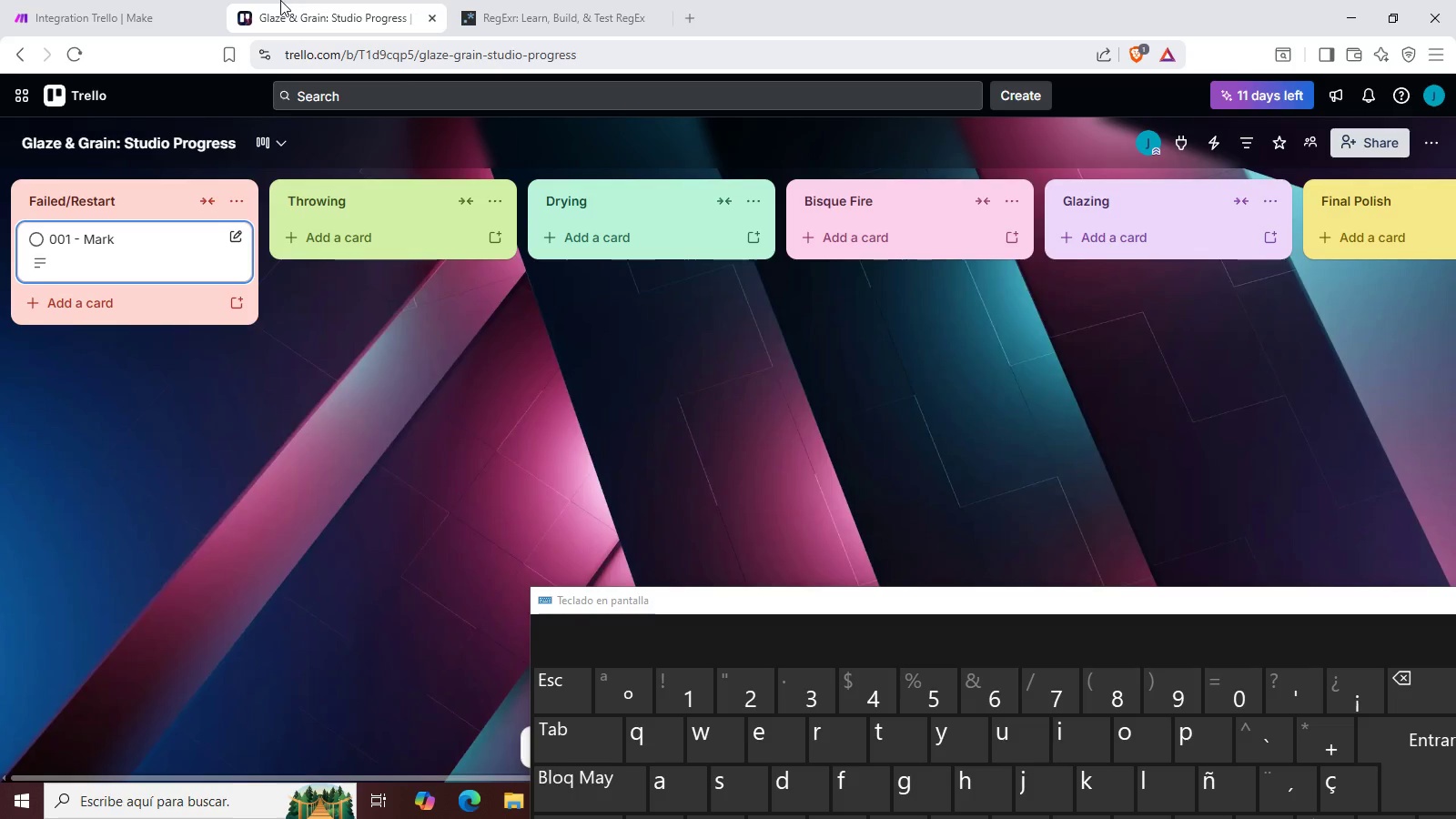 
double_click([152, 0])
 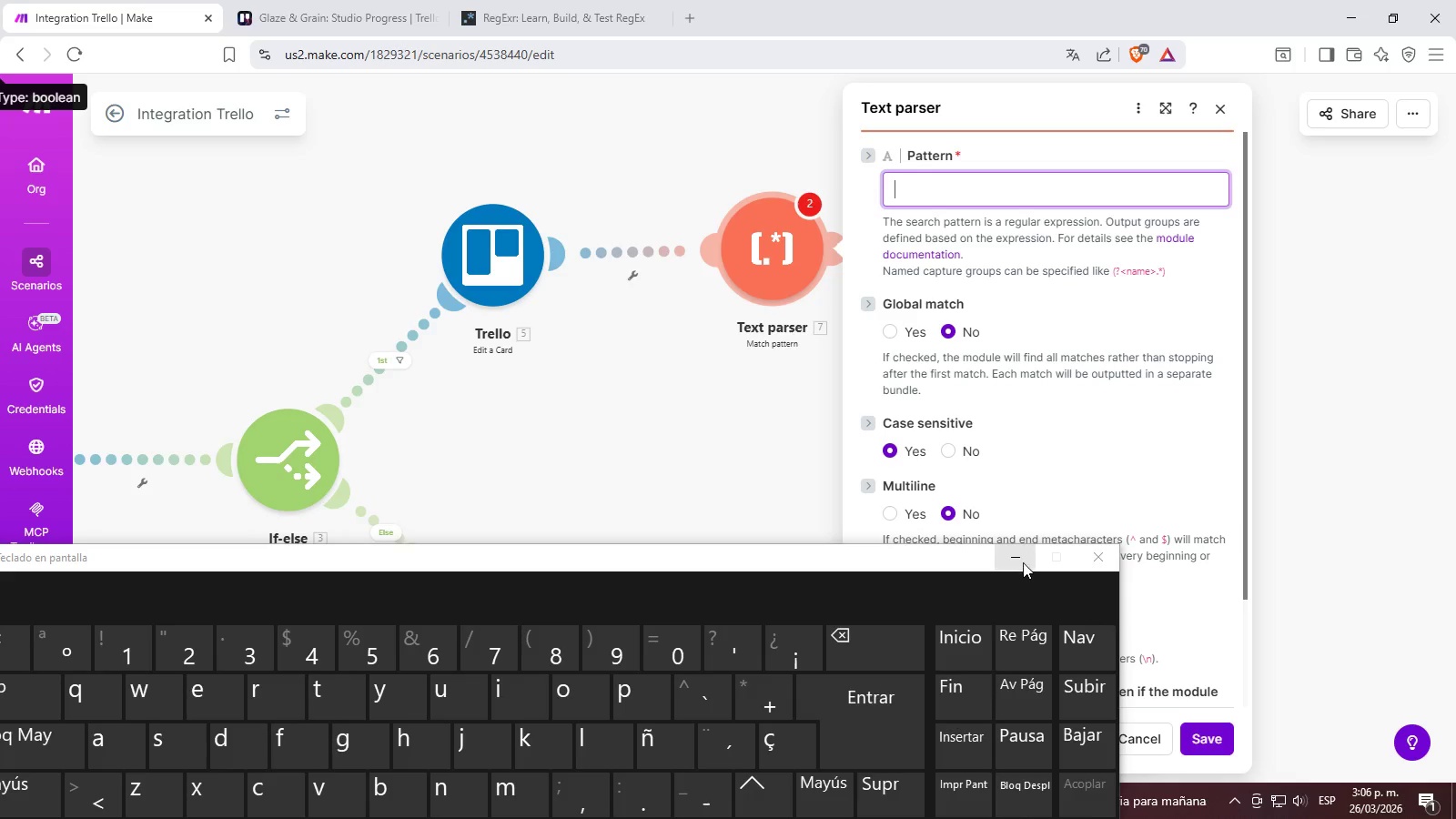 
left_click([986, 187])
 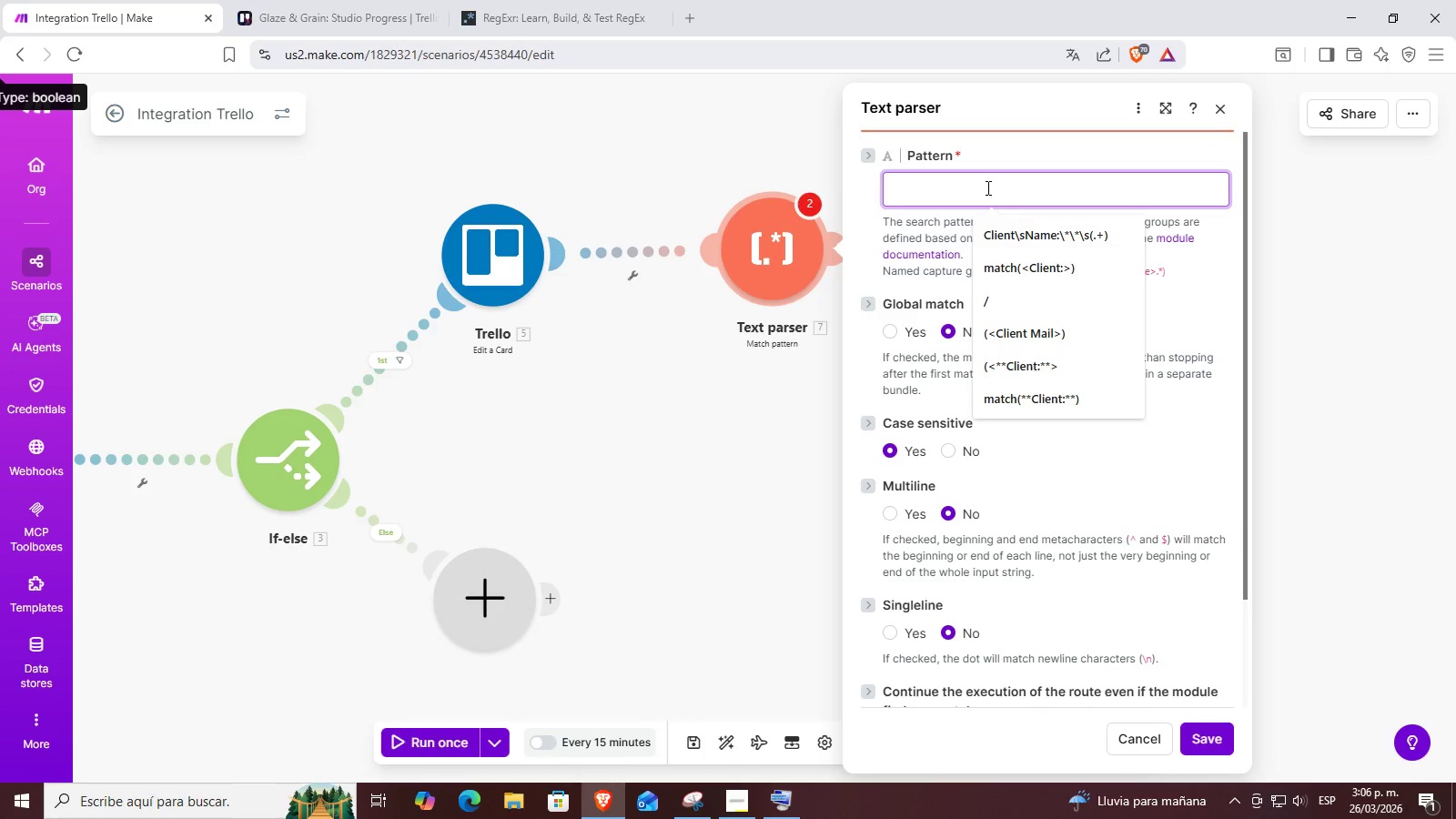 
key(Control+ControlLeft)
 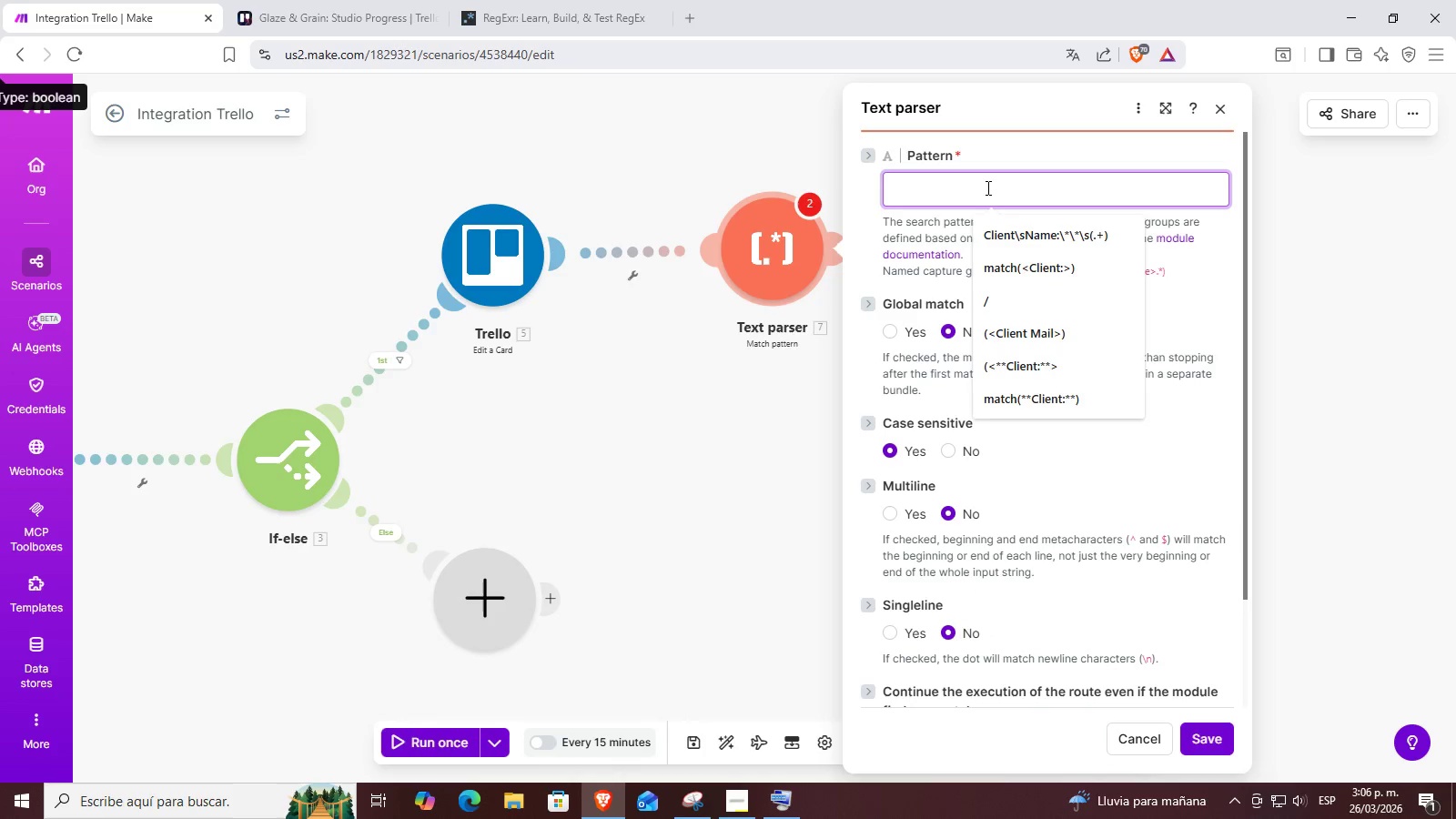 
key(Control+V)
 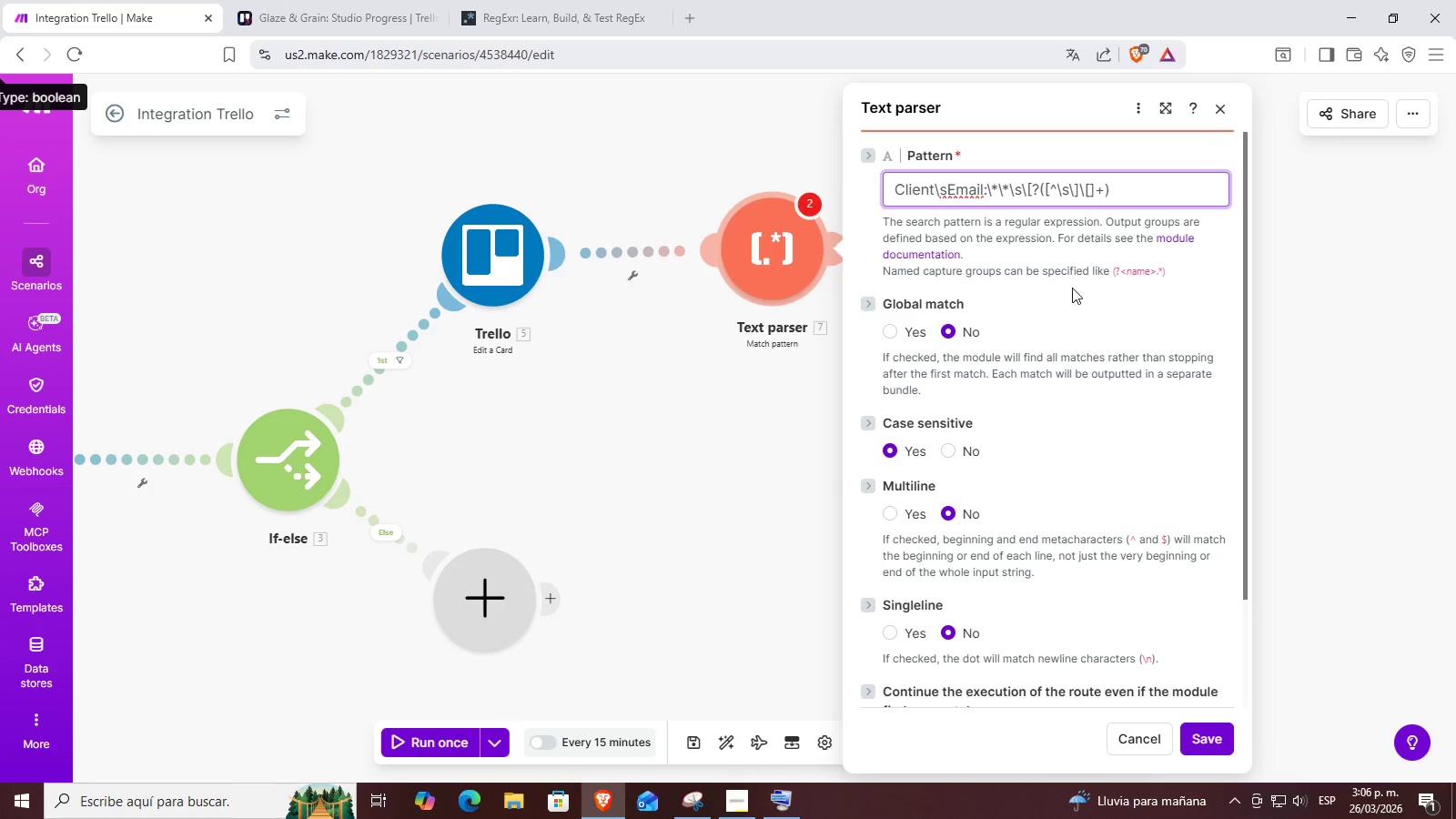 
left_click([1095, 267])
 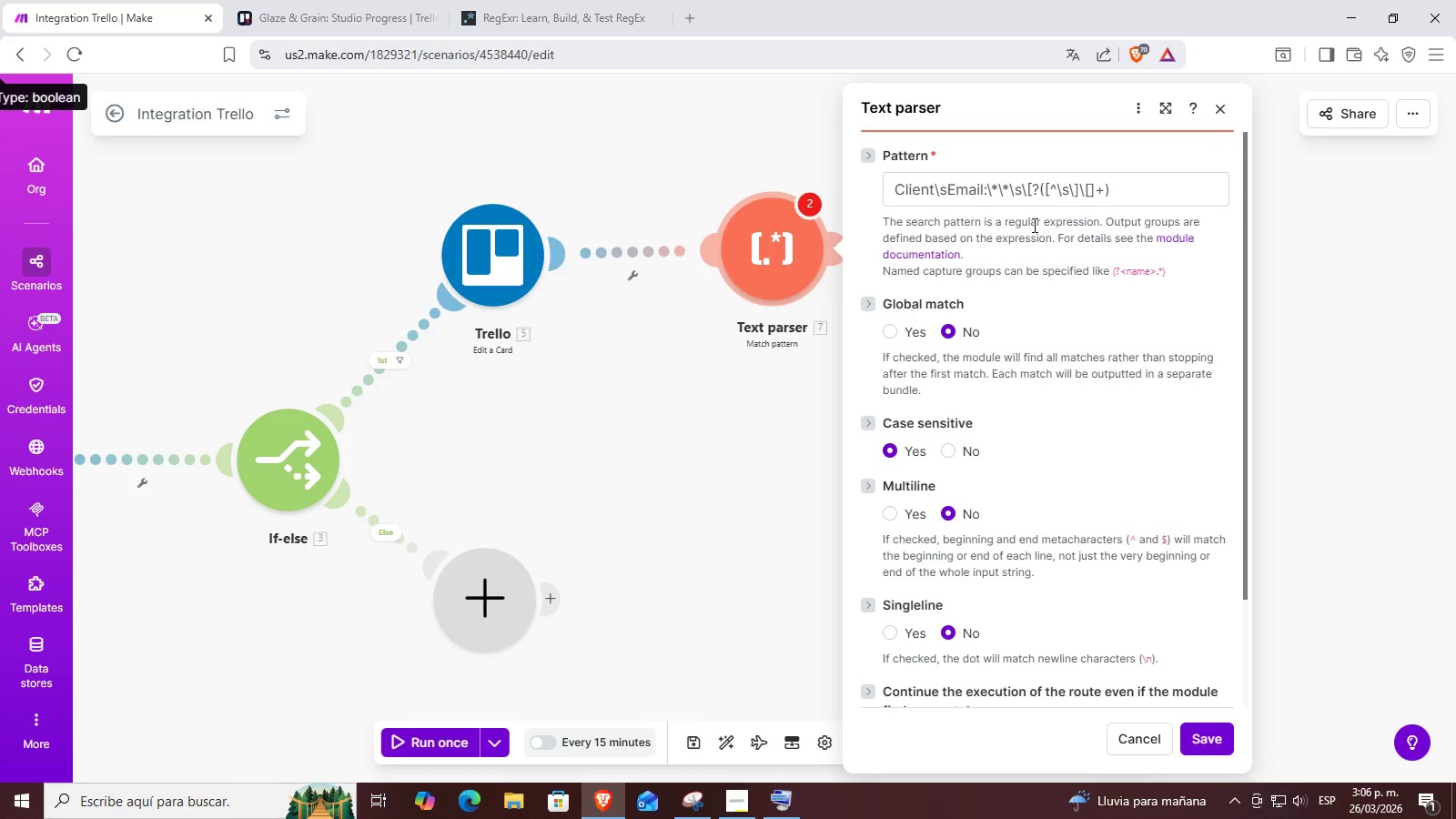 
scroll: coordinate [993, 452], scroll_direction: down, amount: 4.0
 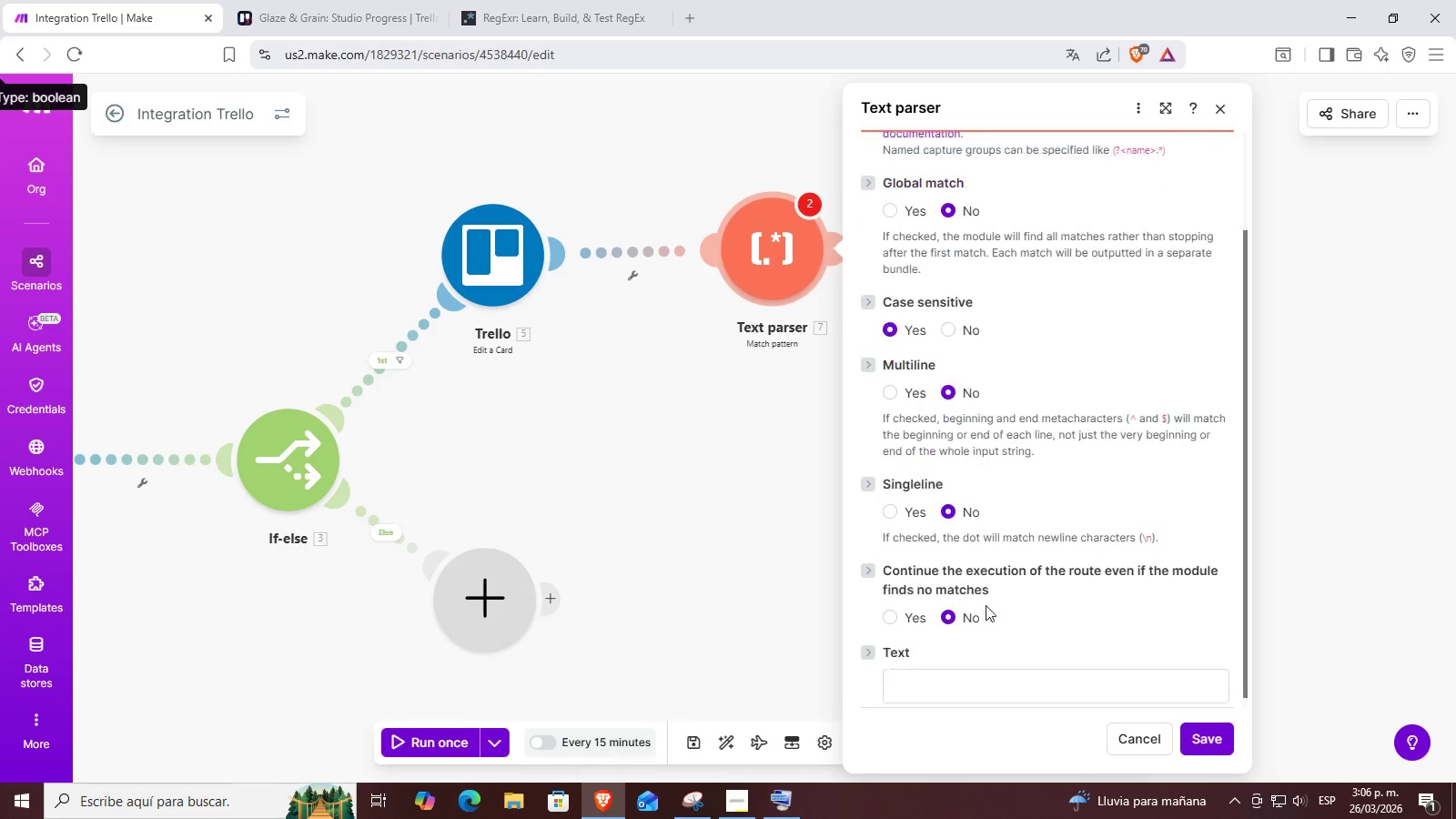 
left_click([943, 689])
 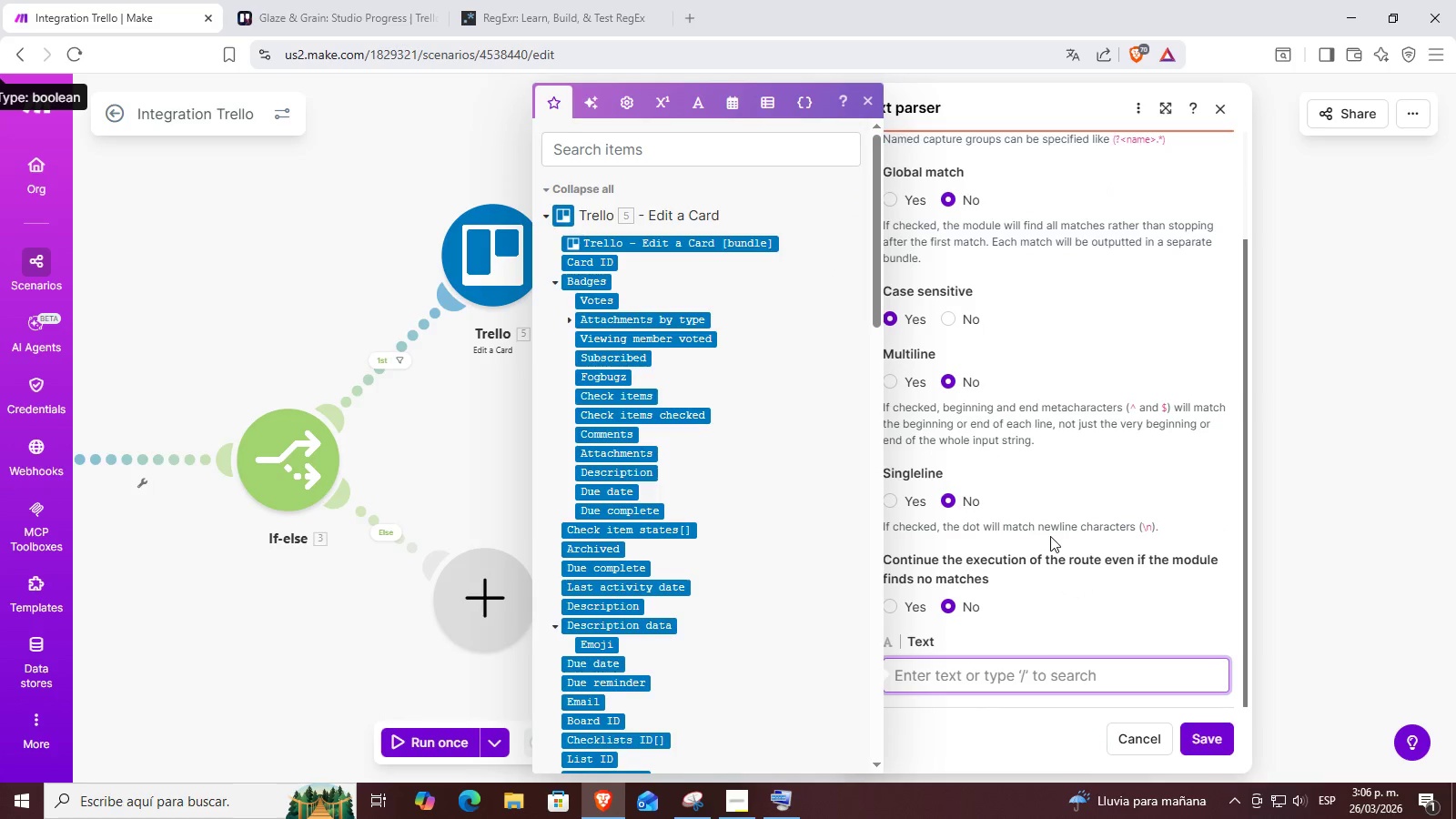 
wait(9.16)
 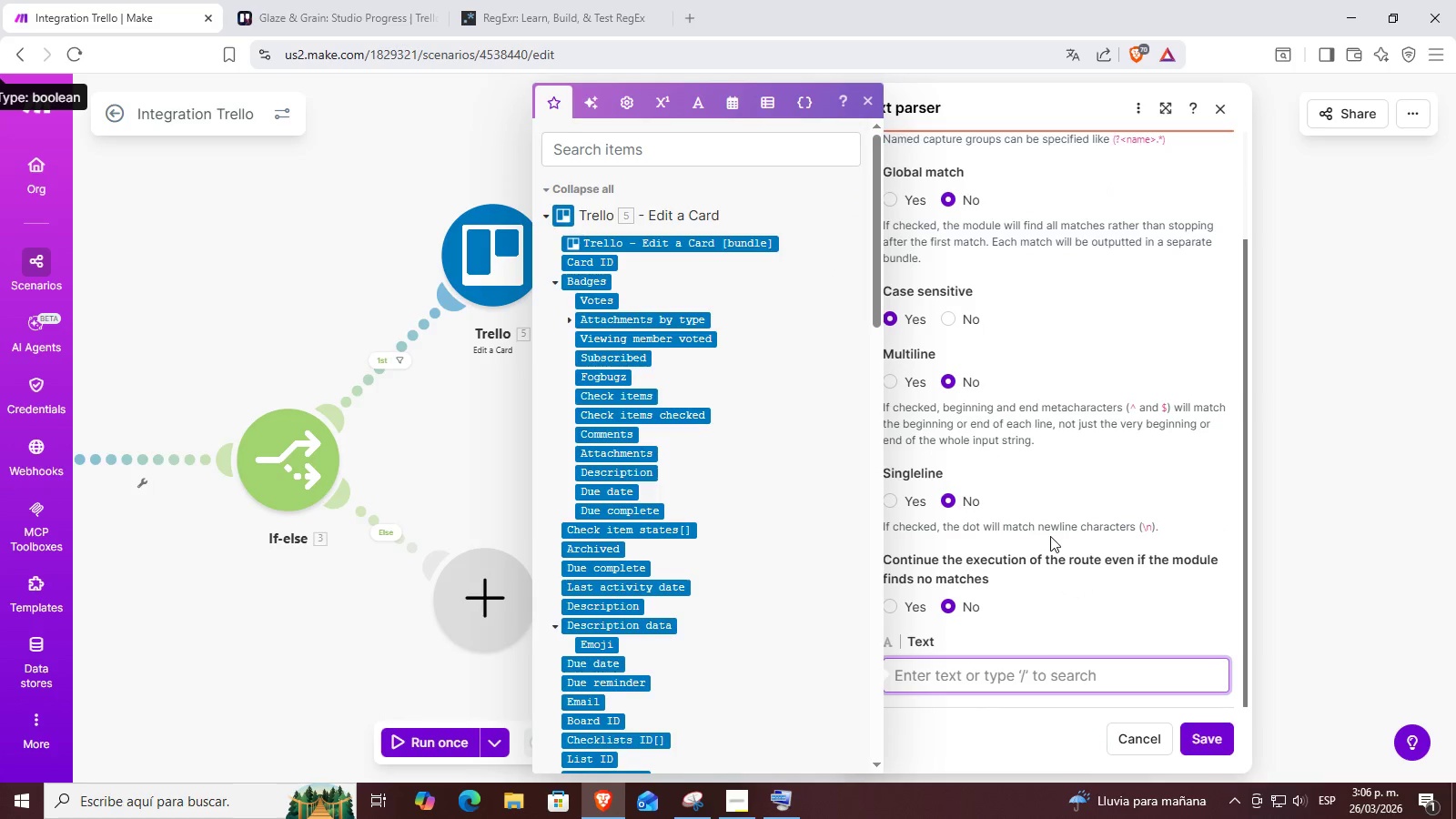 
scroll: coordinate [651, 508], scroll_direction: down, amount: 3.0
 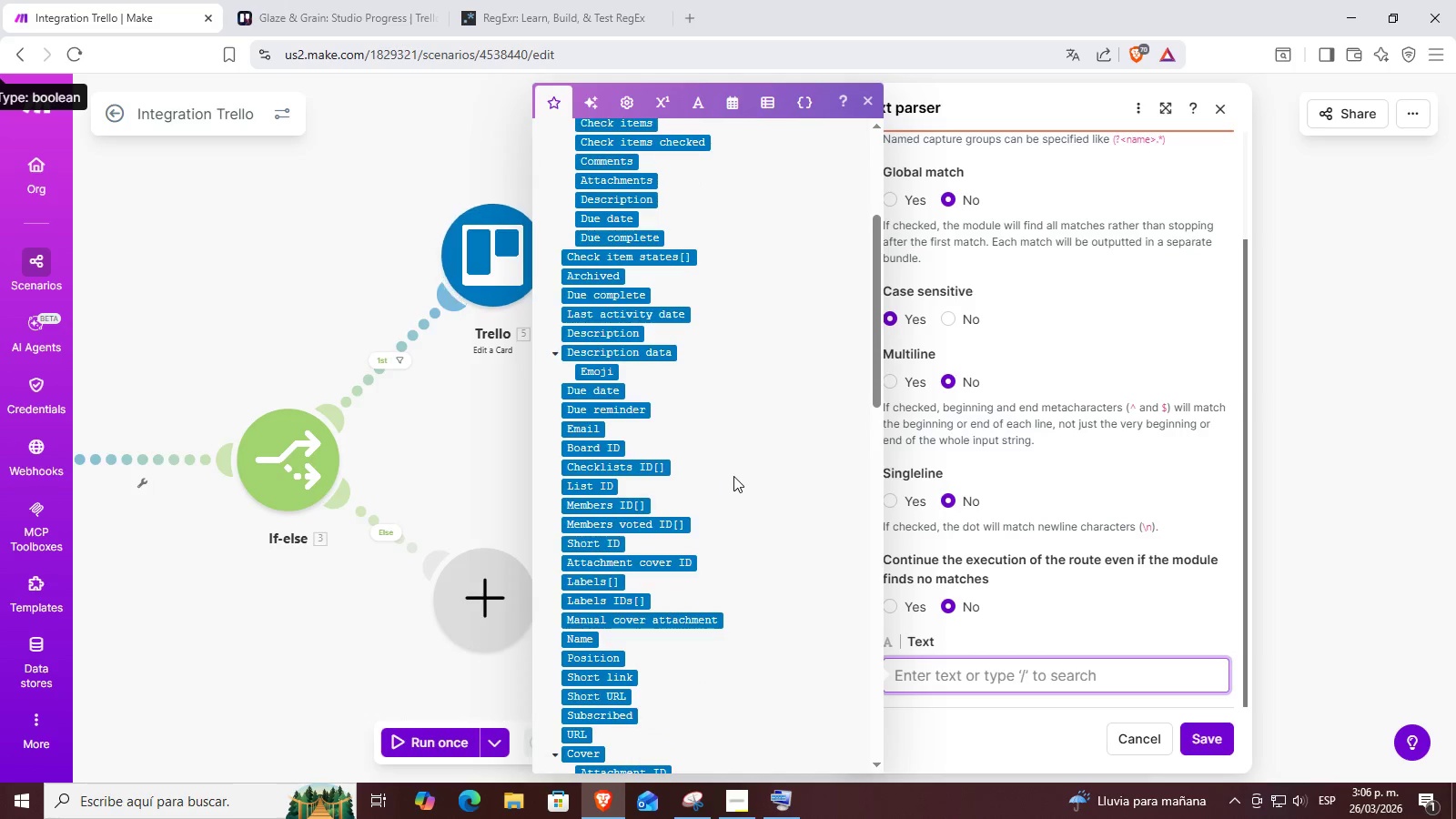 
scroll: coordinate [771, 450], scroll_direction: none, amount: 0.0
 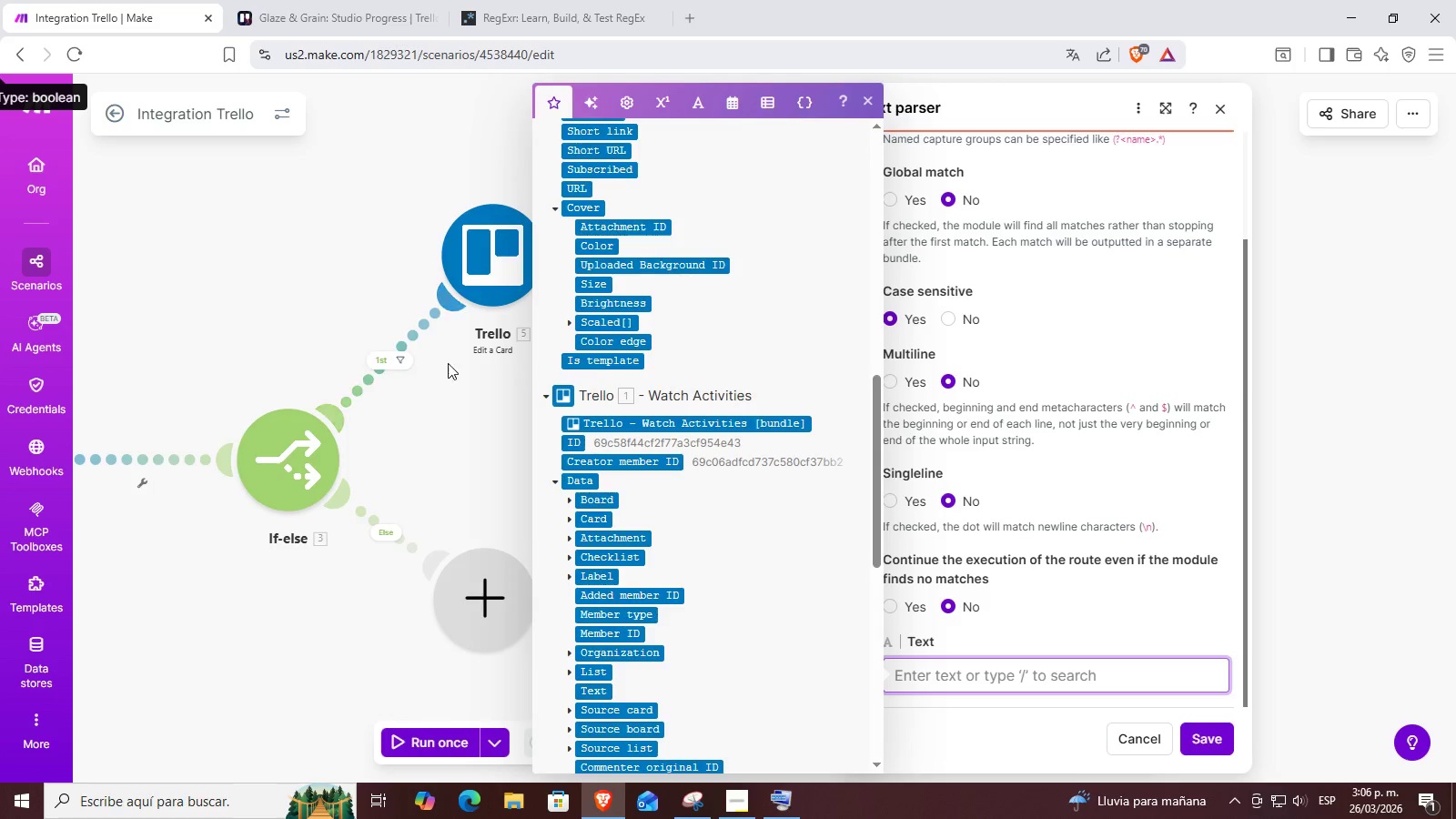 
scroll: coordinate [760, 479], scroll_direction: down, amount: 6.0
 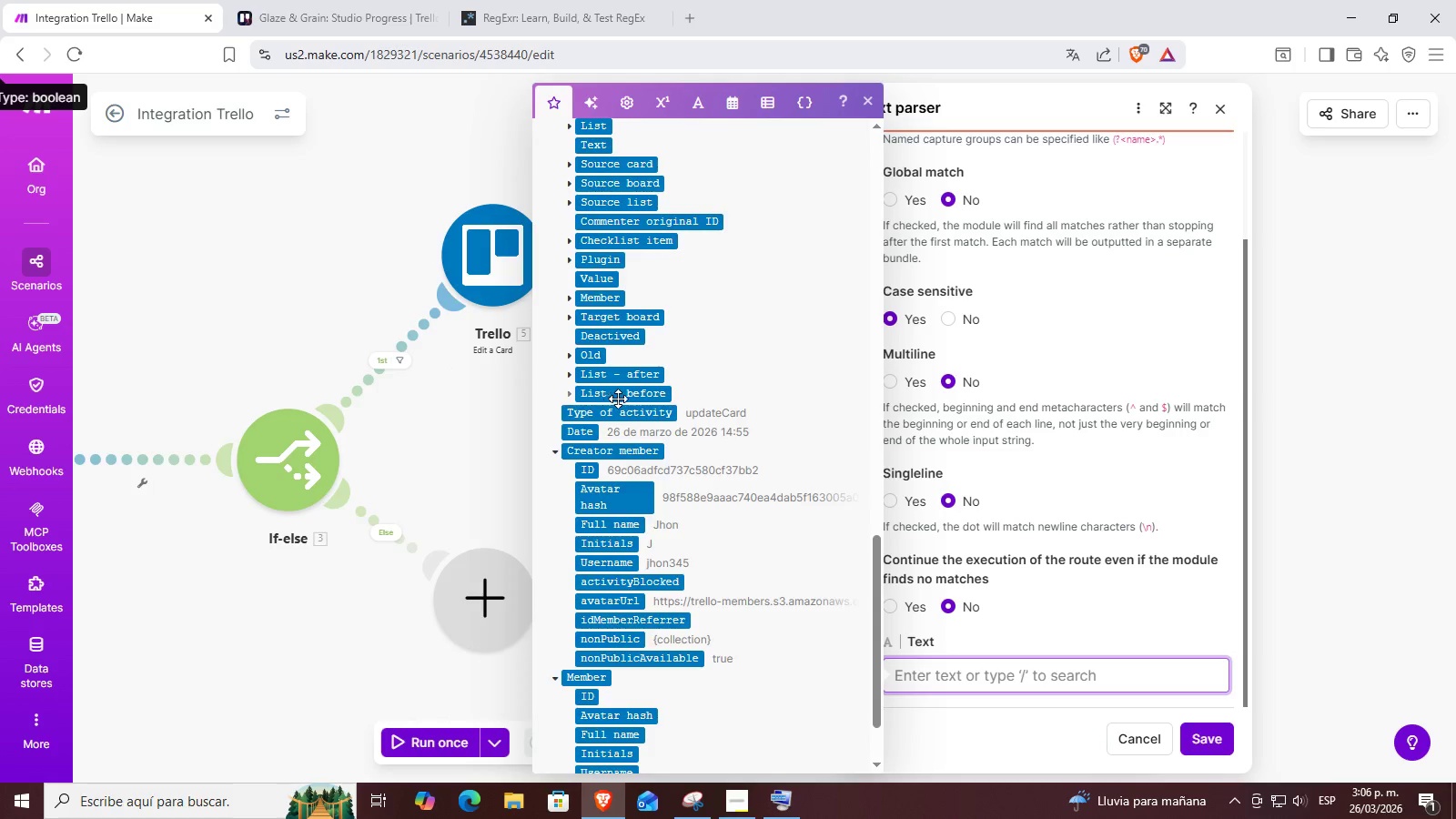 
scroll: coordinate [621, 385], scroll_direction: up, amount: 3.0
 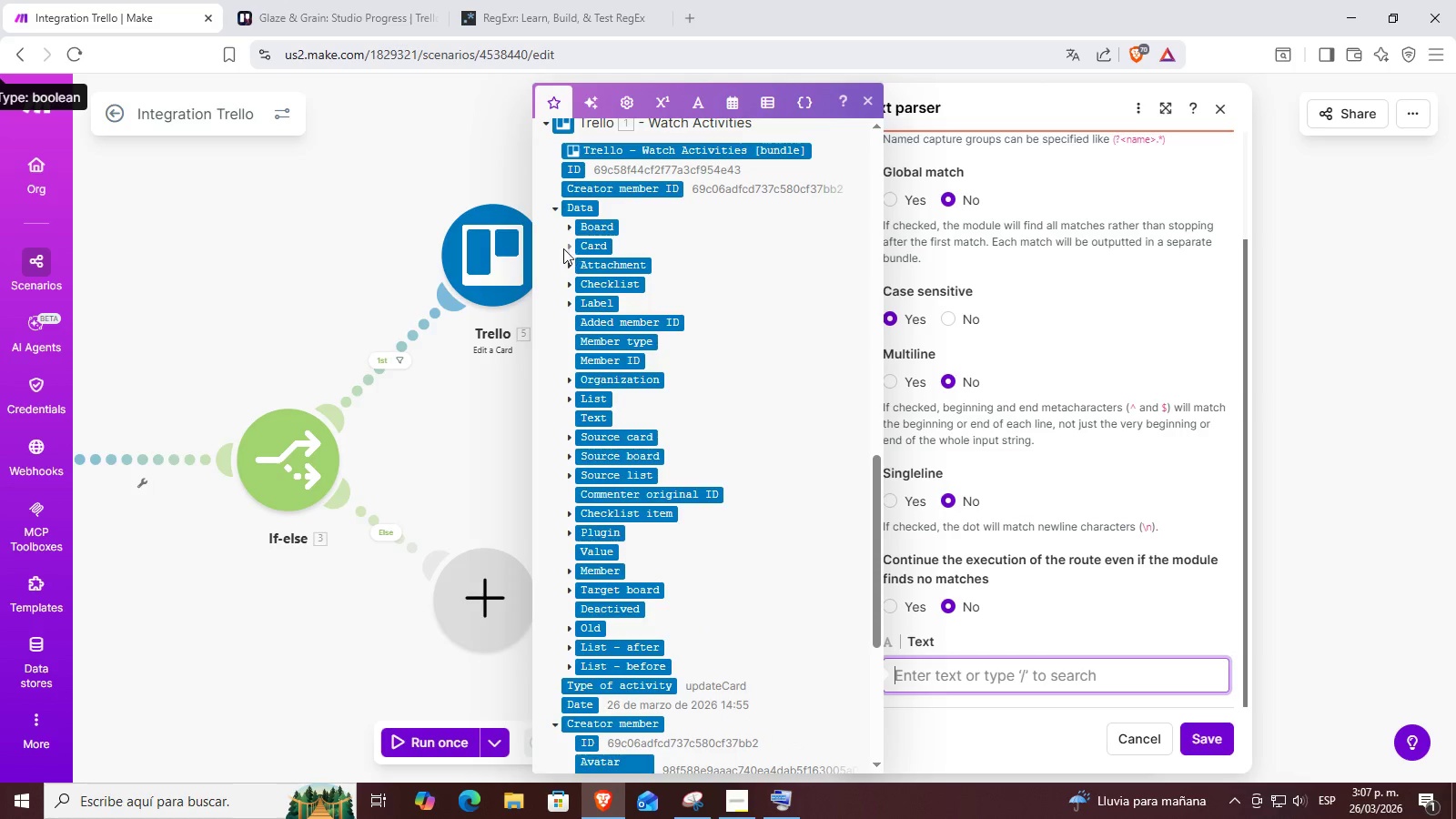 
left_click([564, 248])
 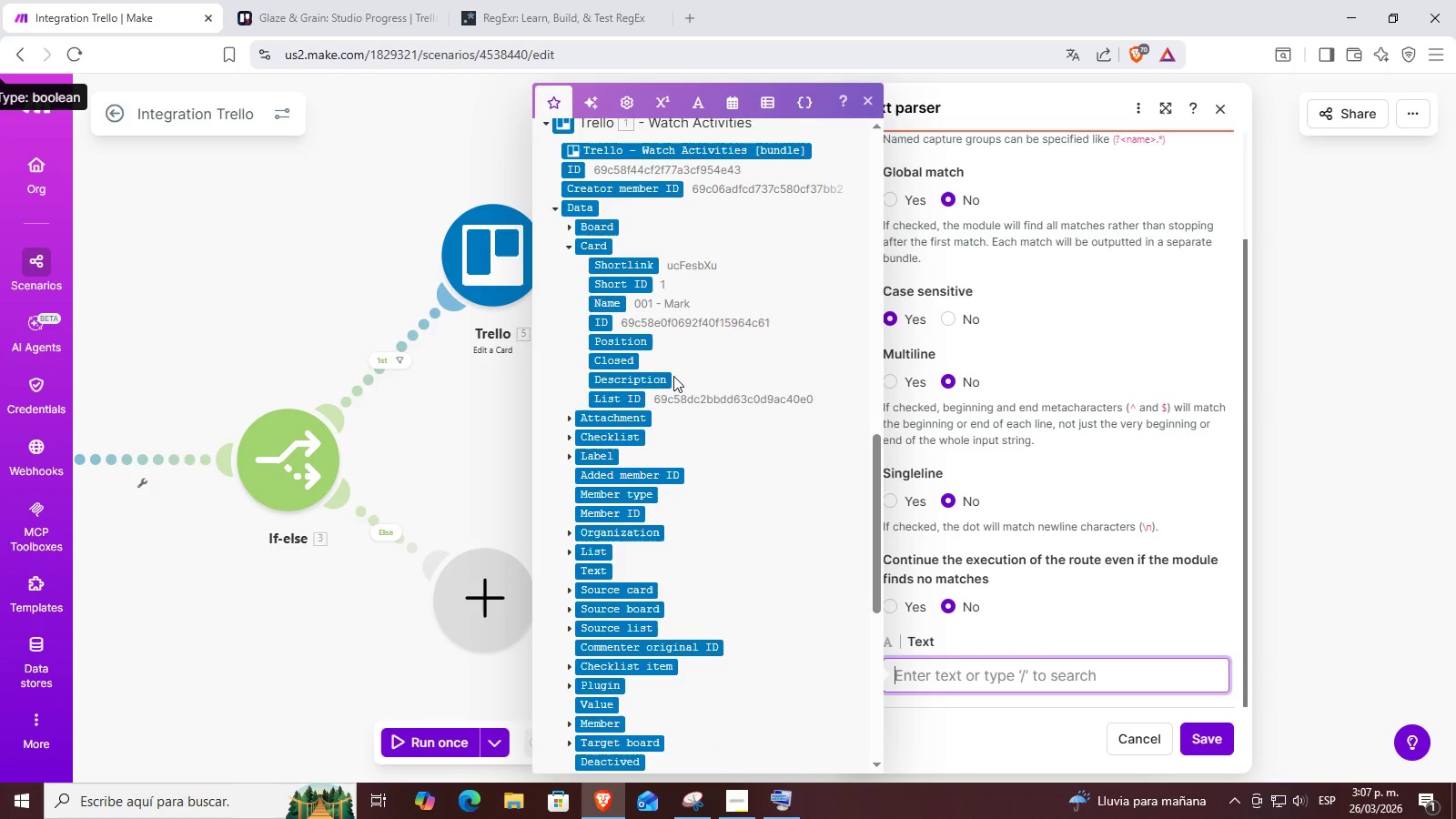 
left_click([1077, 307])
 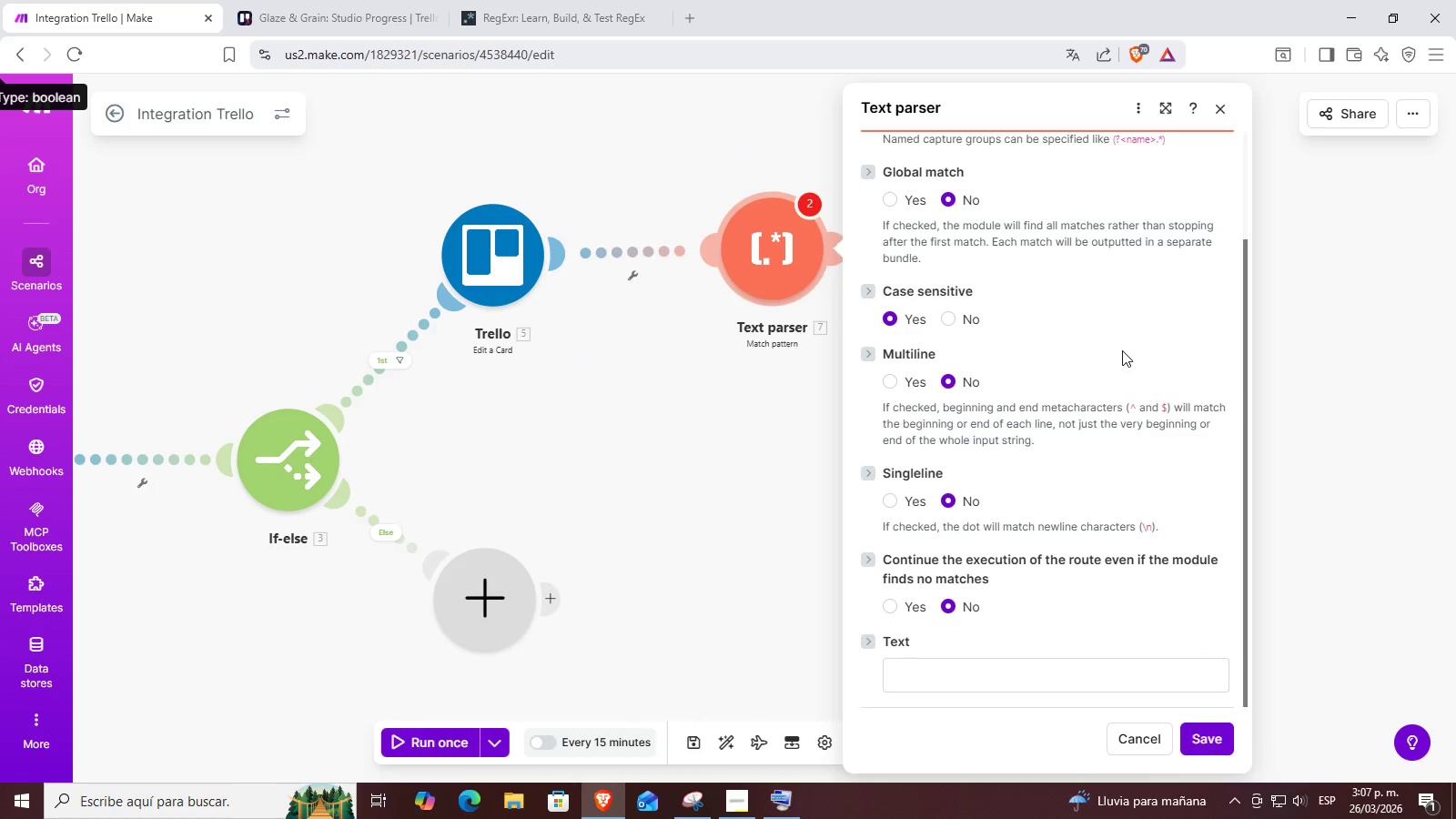 
left_click([1004, 669])
 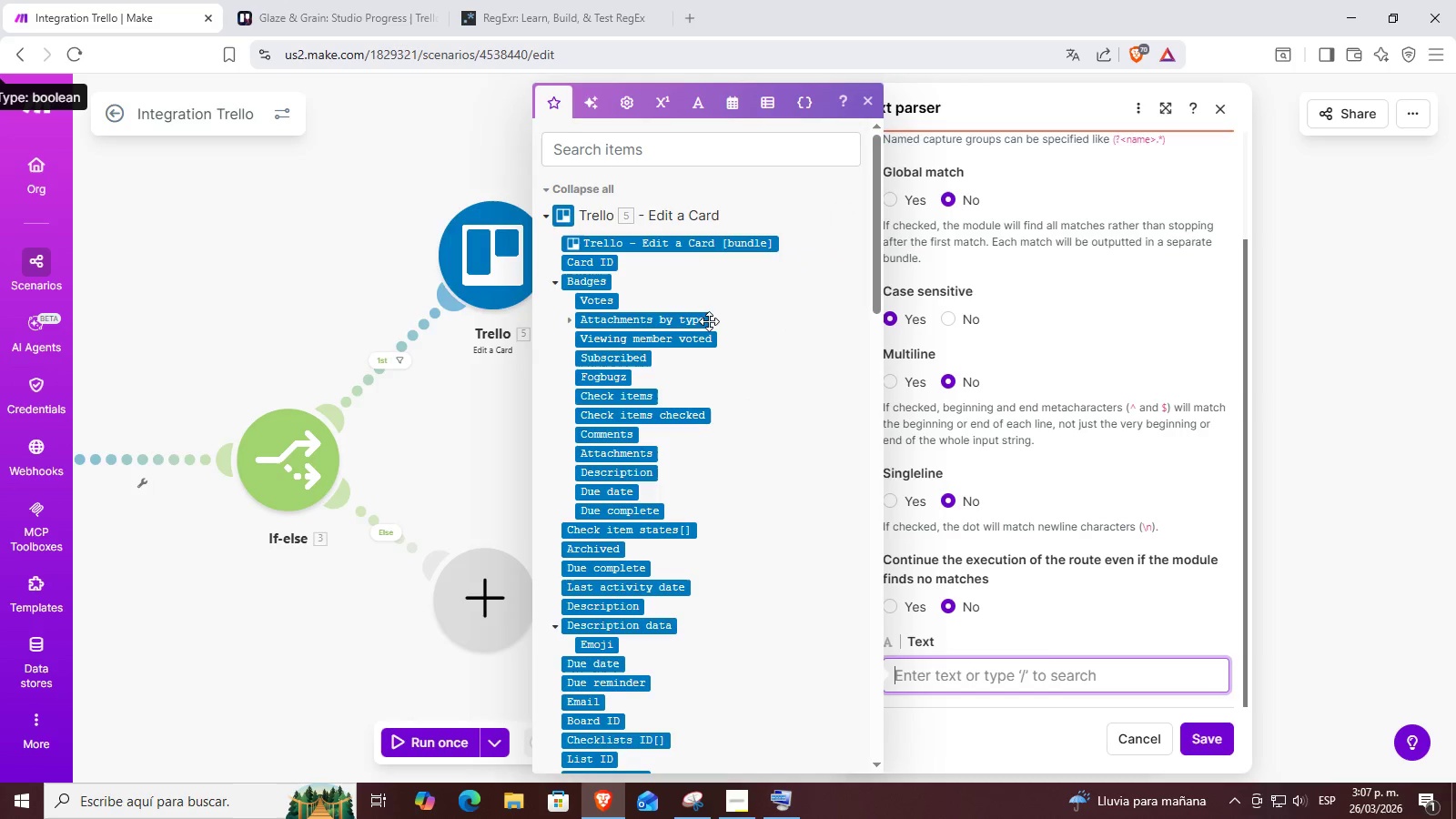 
scroll: coordinate [1105, 477], scroll_direction: down, amount: 3.0
 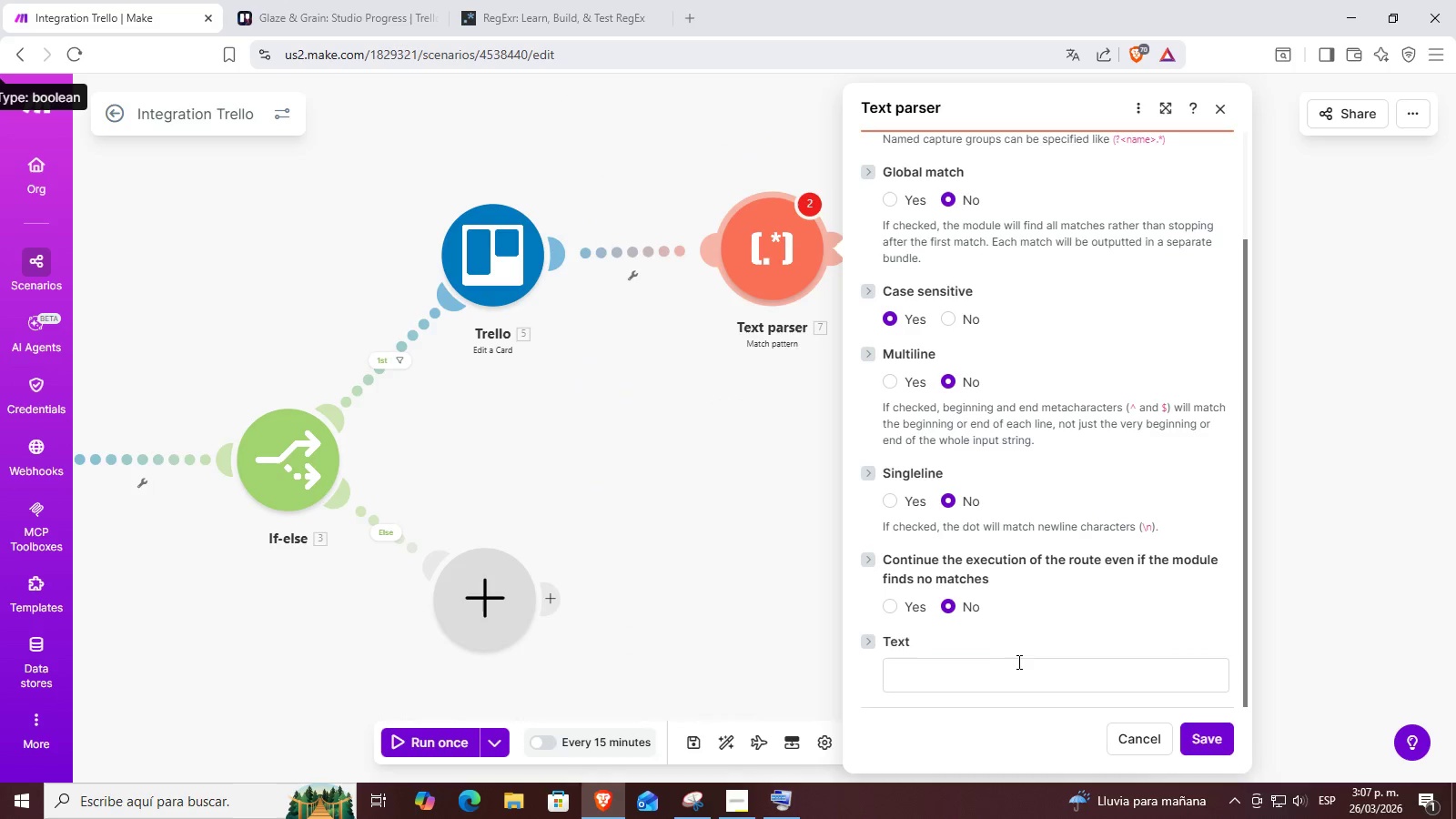 
scroll: coordinate [592, 309], scroll_direction: up, amount: 4.0
 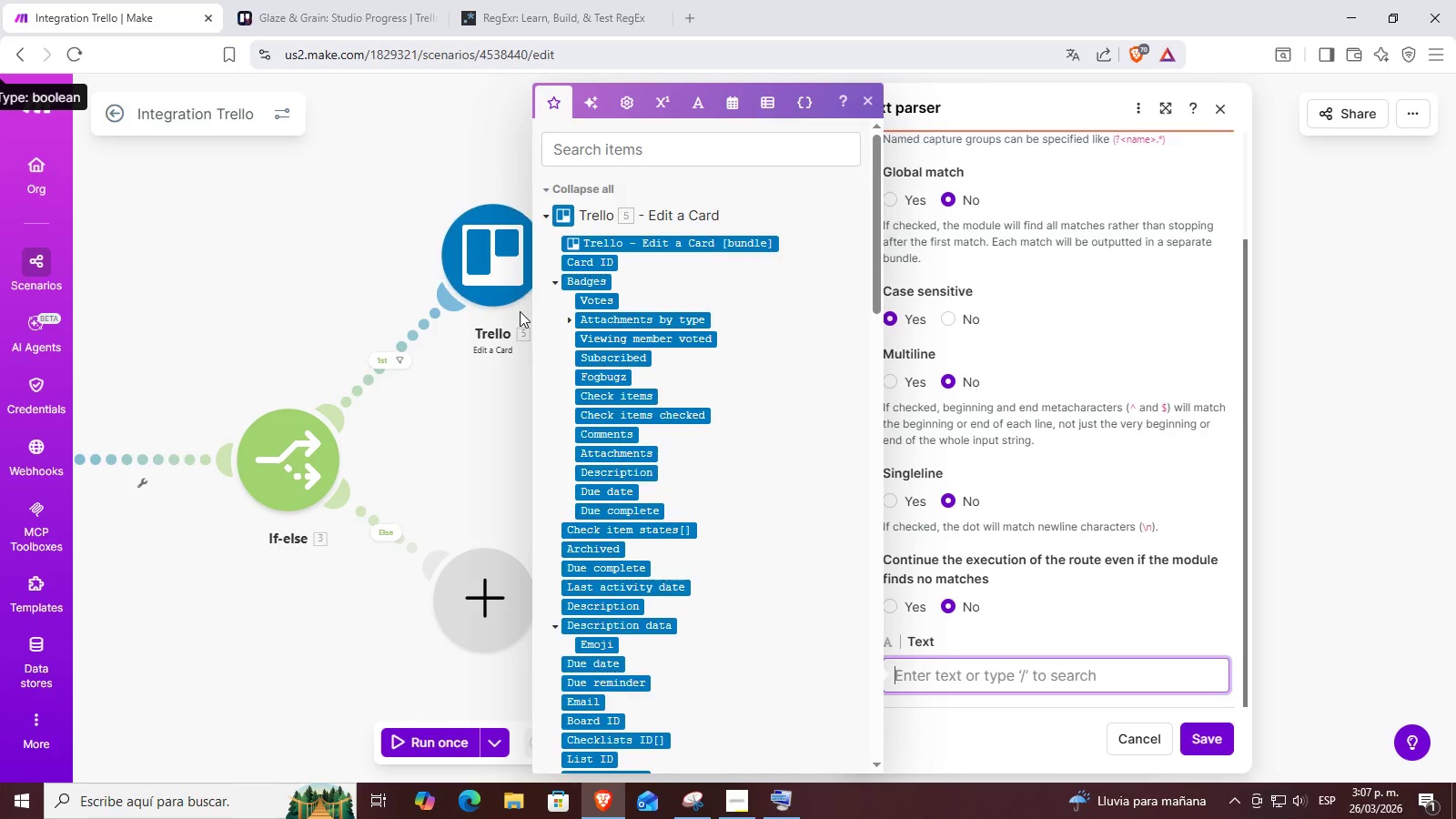 
scroll: coordinate [649, 342], scroll_direction: down, amount: 2.0
 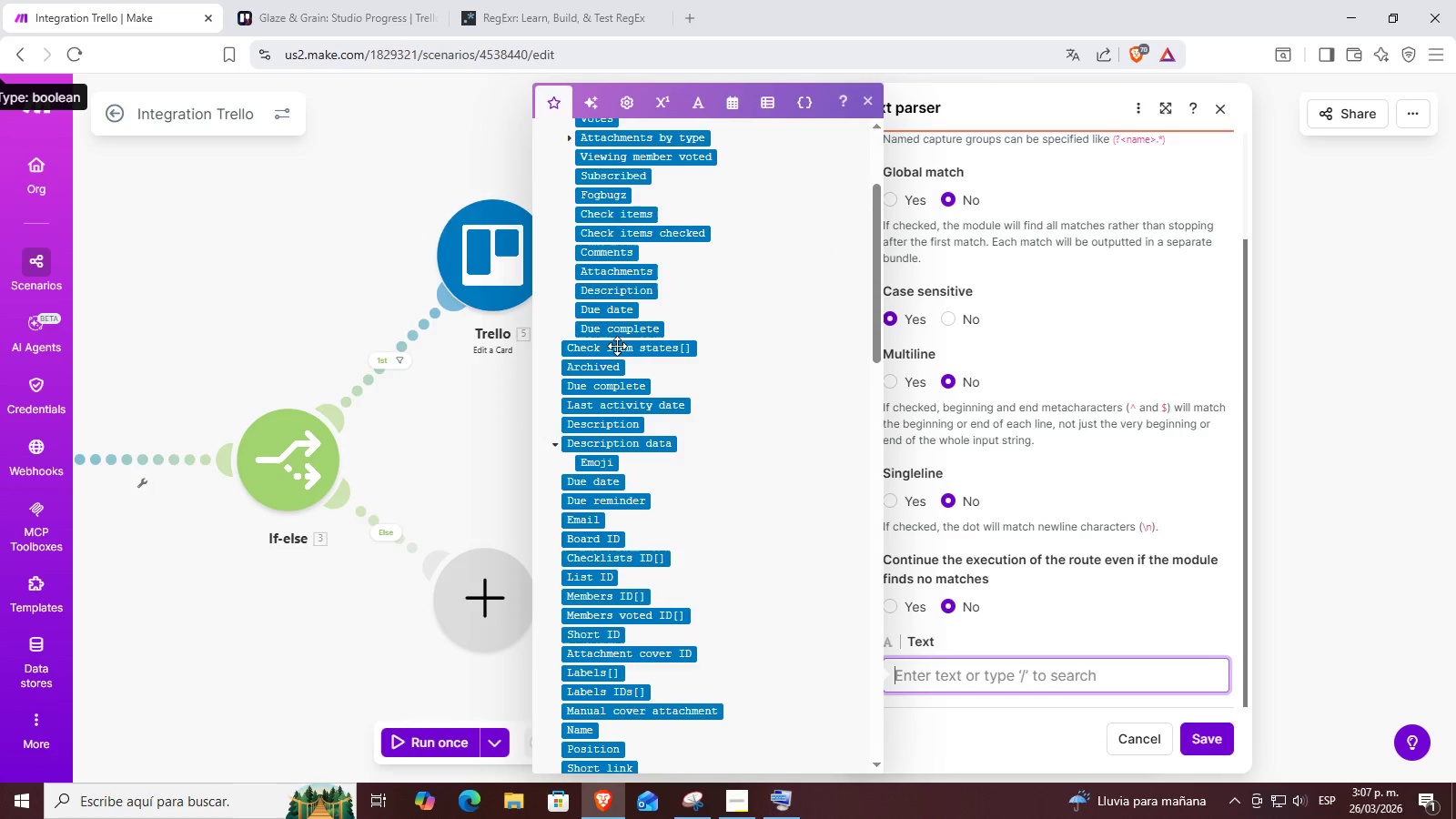 
scroll: coordinate [543, 257], scroll_direction: up, amount: 2.0
 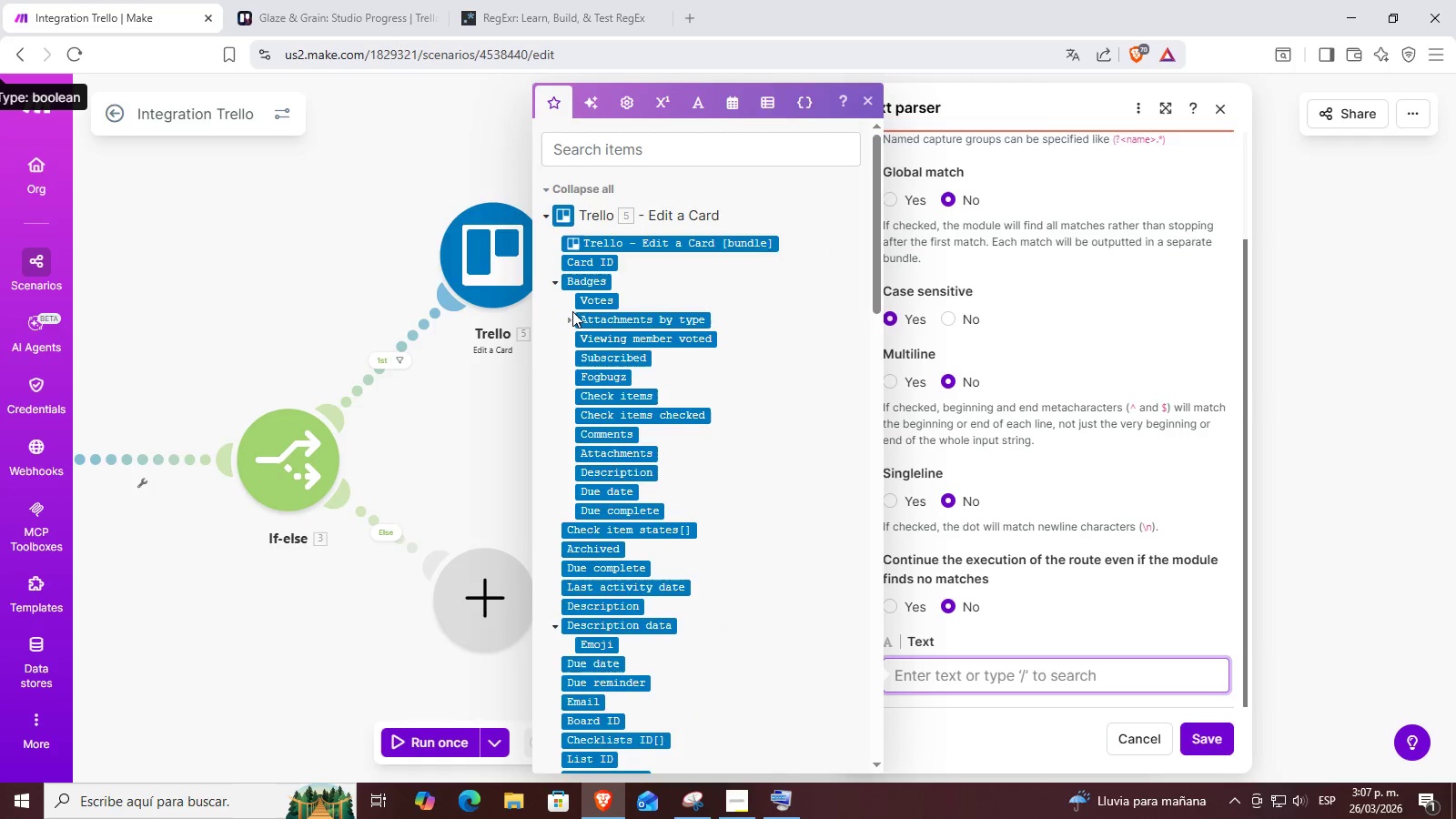 
scroll: coordinate [572, 333], scroll_direction: down, amount: 2.0
 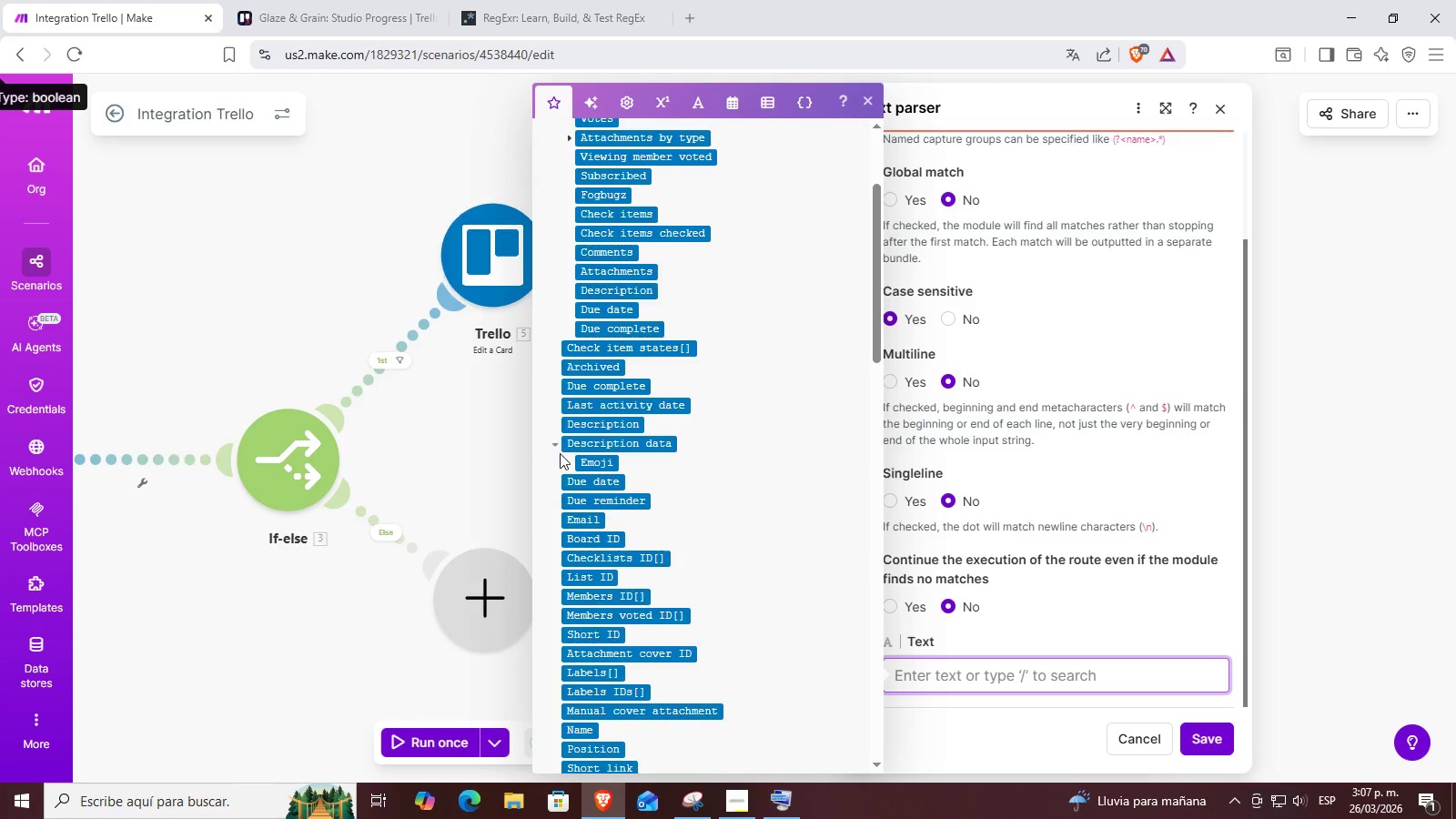 
left_click([579, 427])
 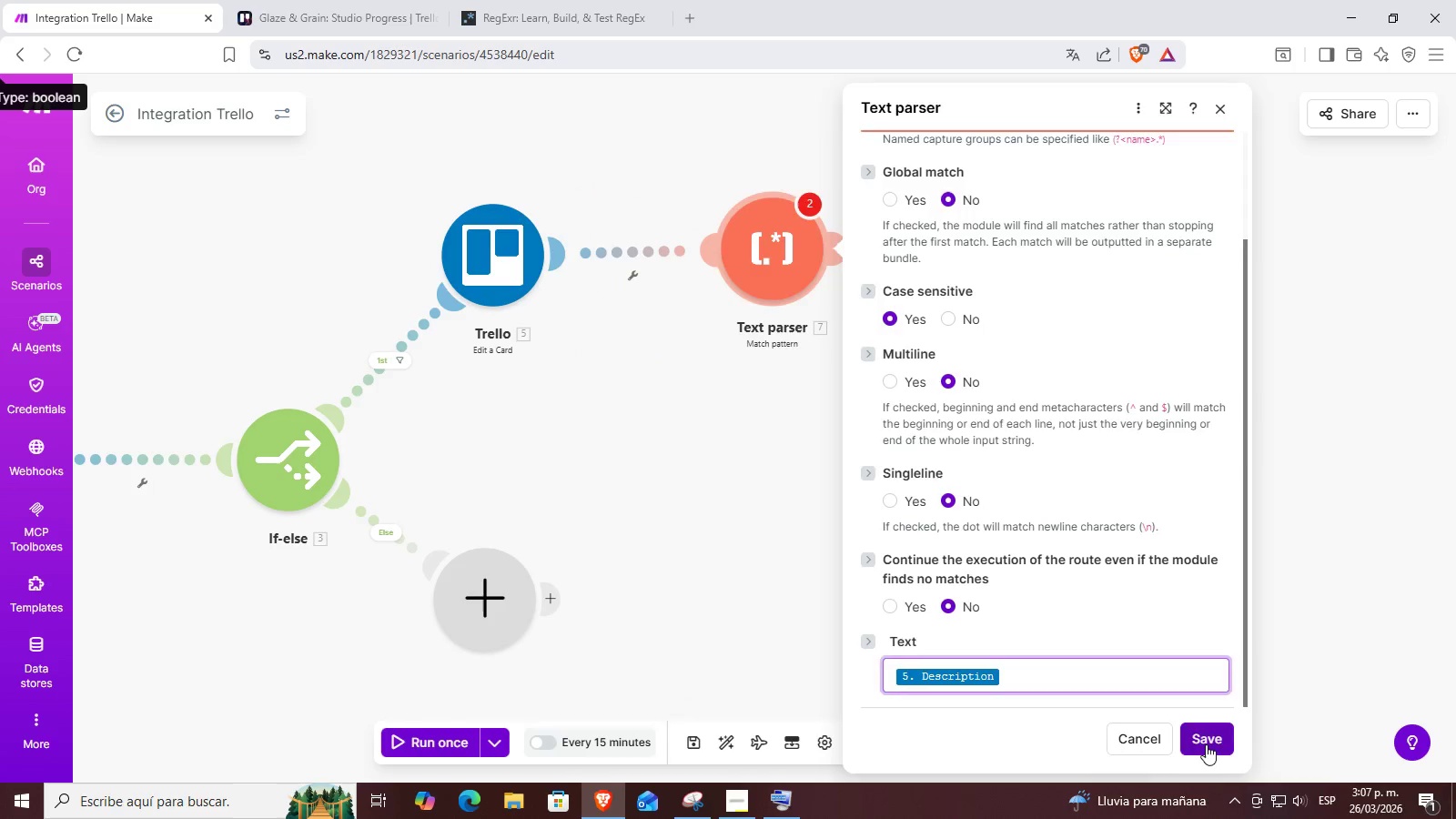 
left_click_drag(start_coordinate=[857, 594], to_coordinate=[1062, 572])
 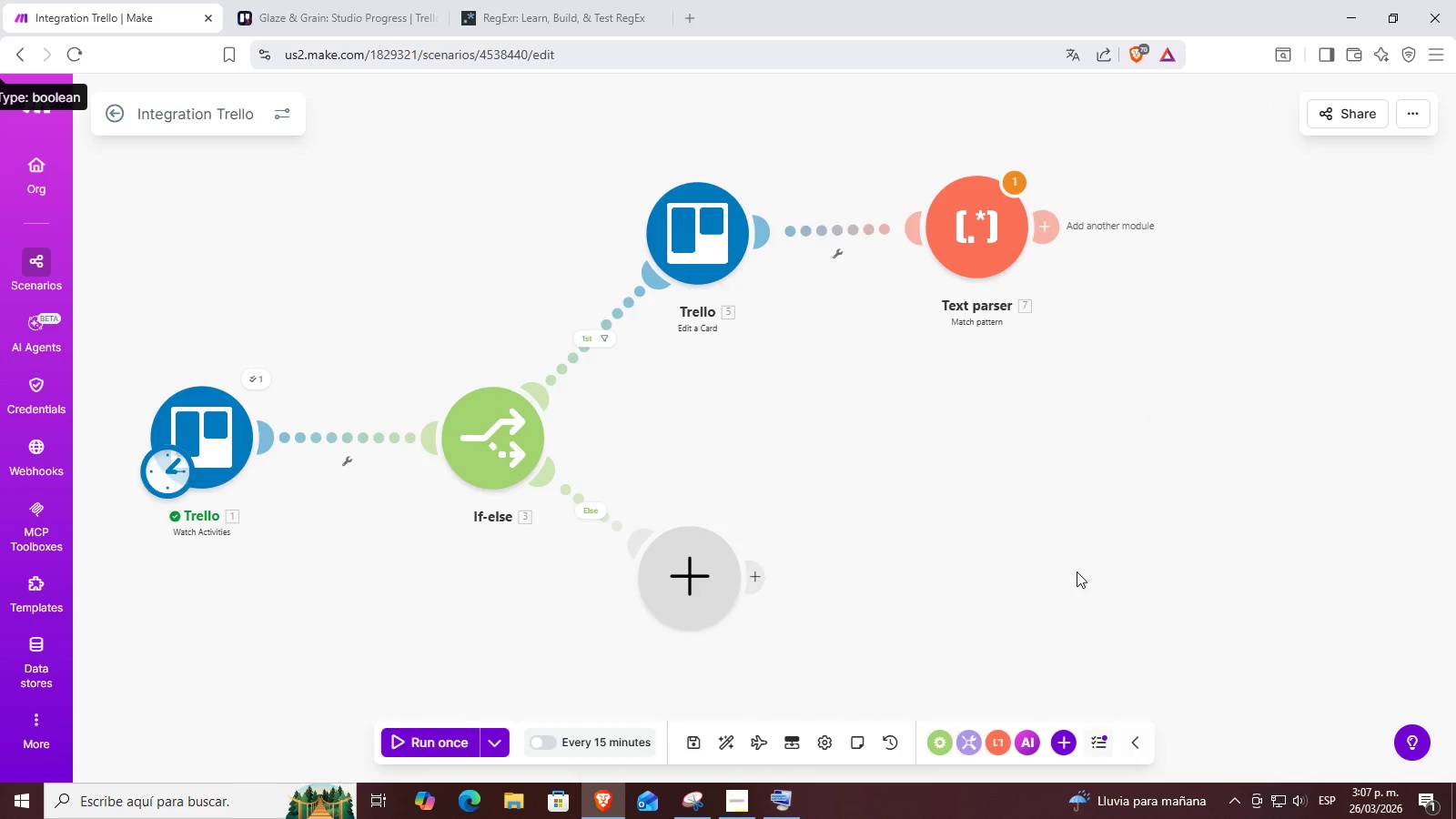 
left_click_drag(start_coordinate=[1077, 571], to_coordinate=[1304, 577])
 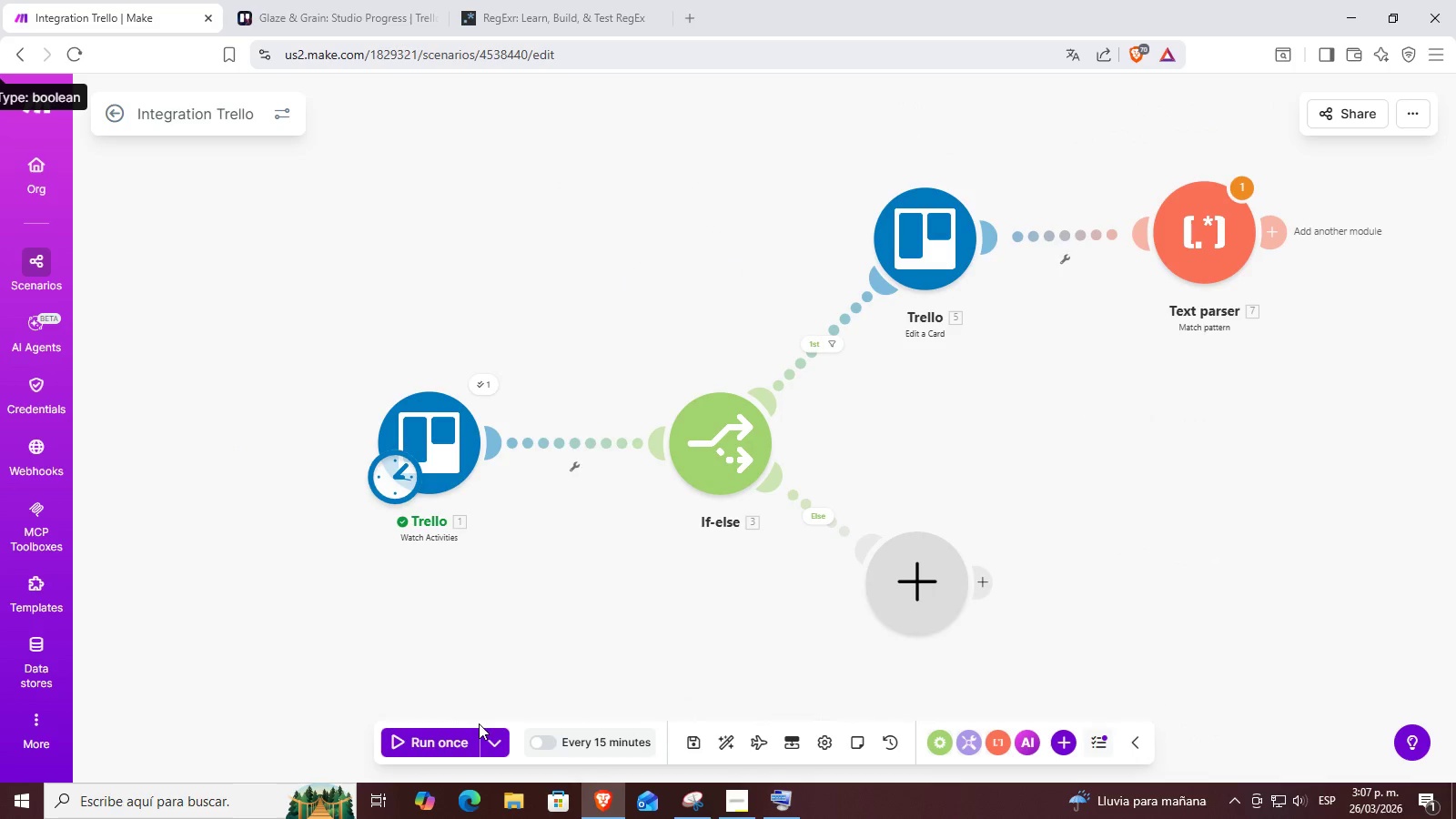 
left_click([506, 737])
 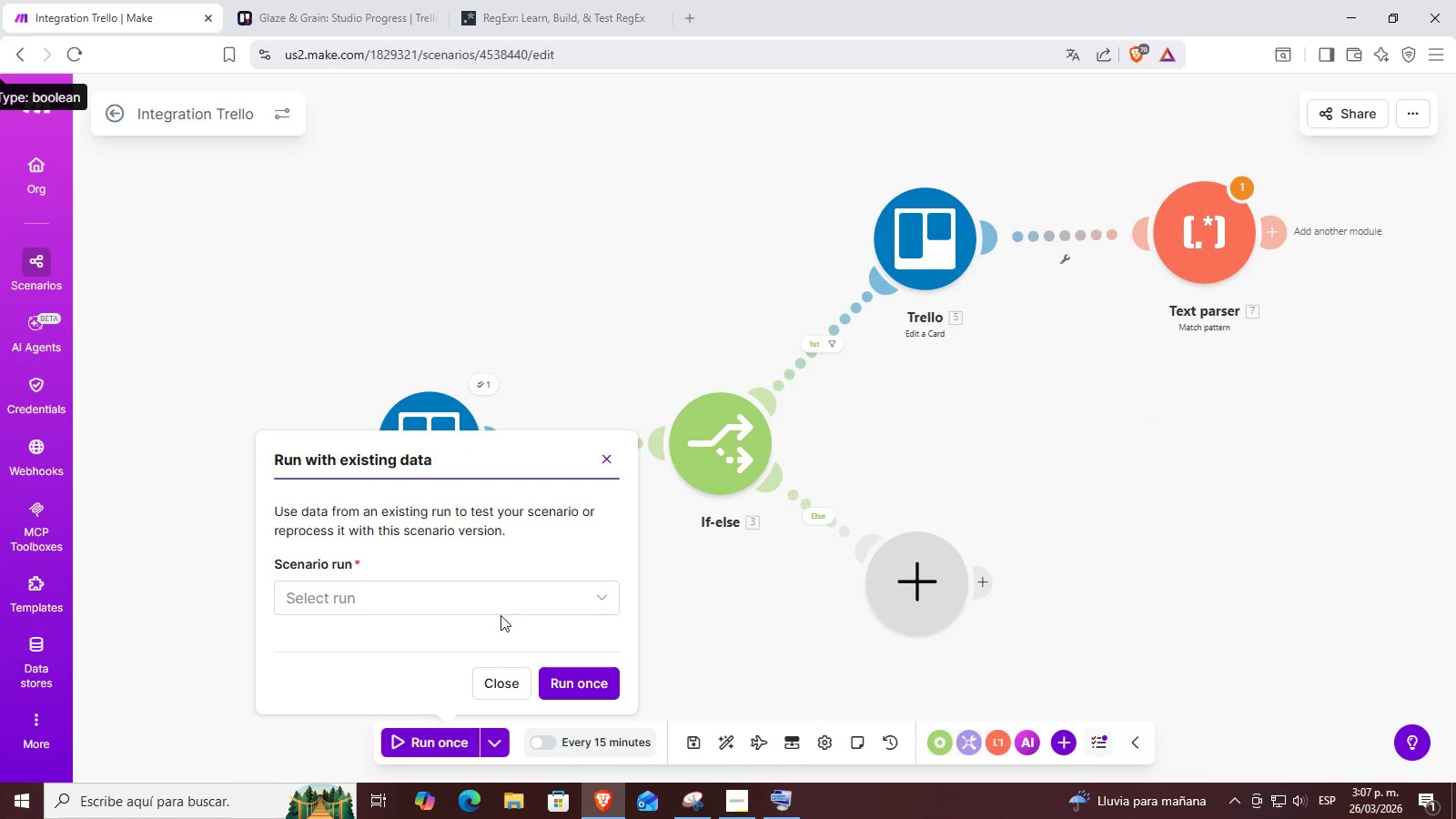 
left_click([508, 614])
 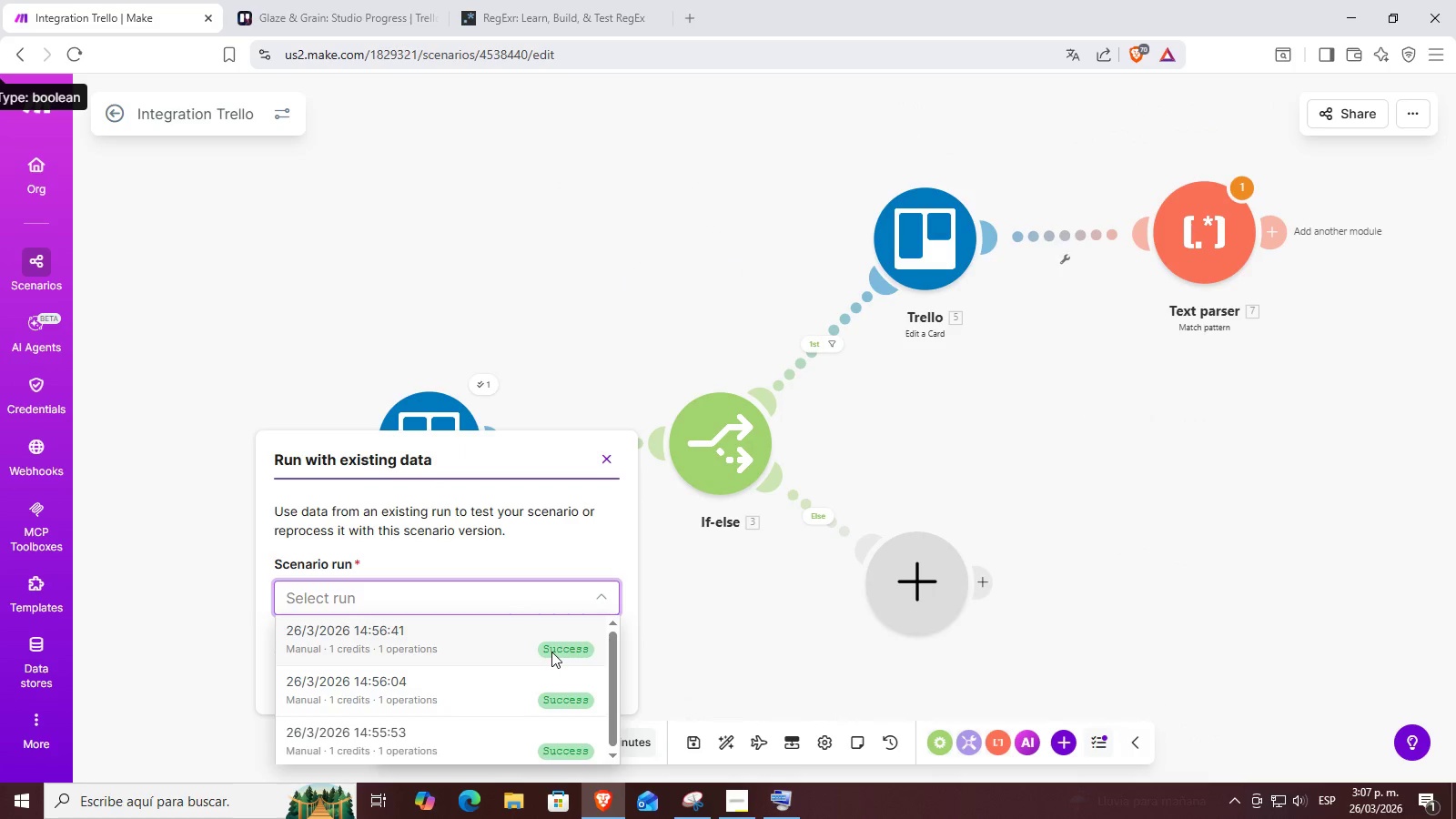 
left_click([445, 644])
 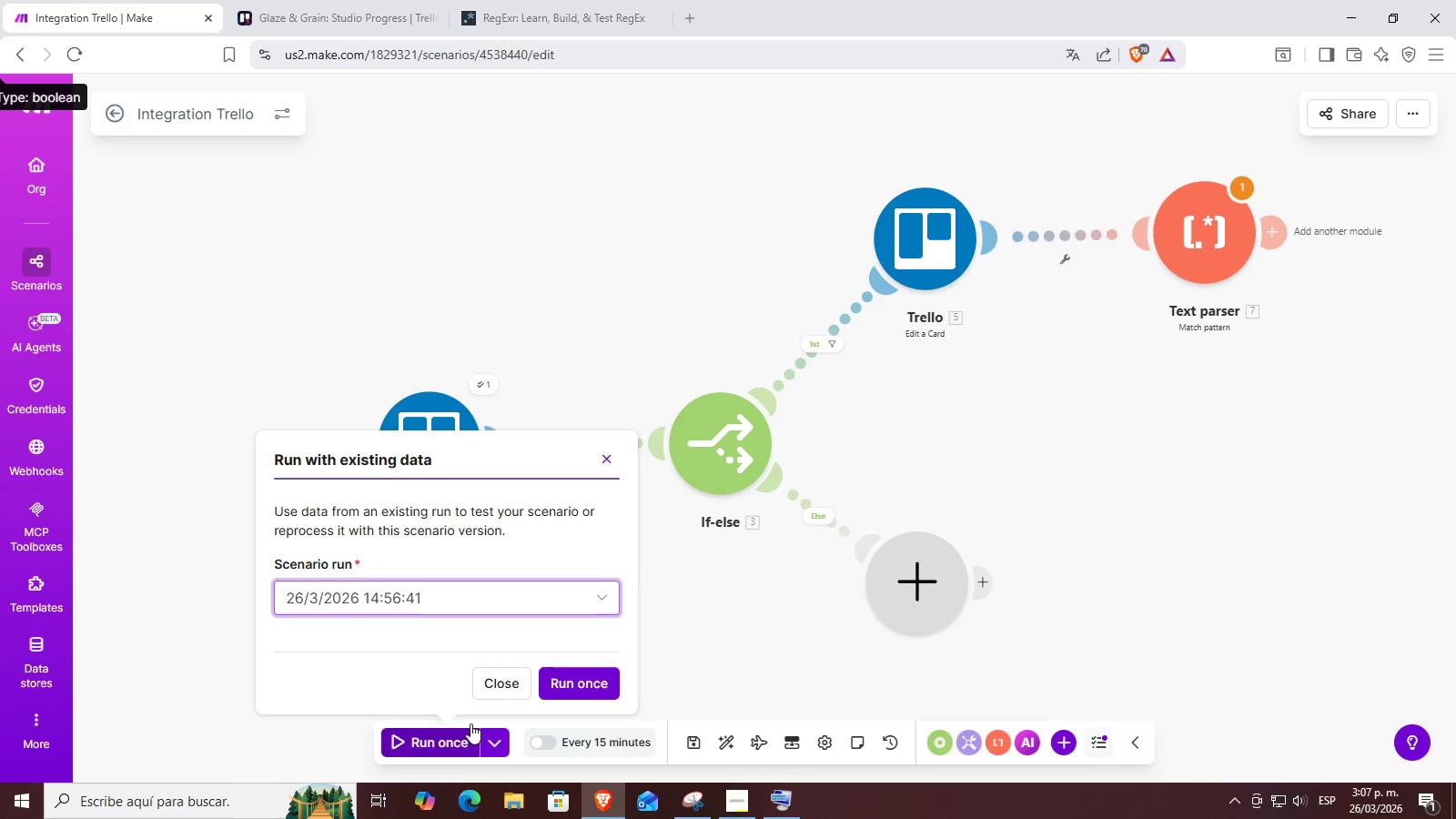 
scroll: coordinate [550, 652], scroll_direction: none, amount: 0.0
 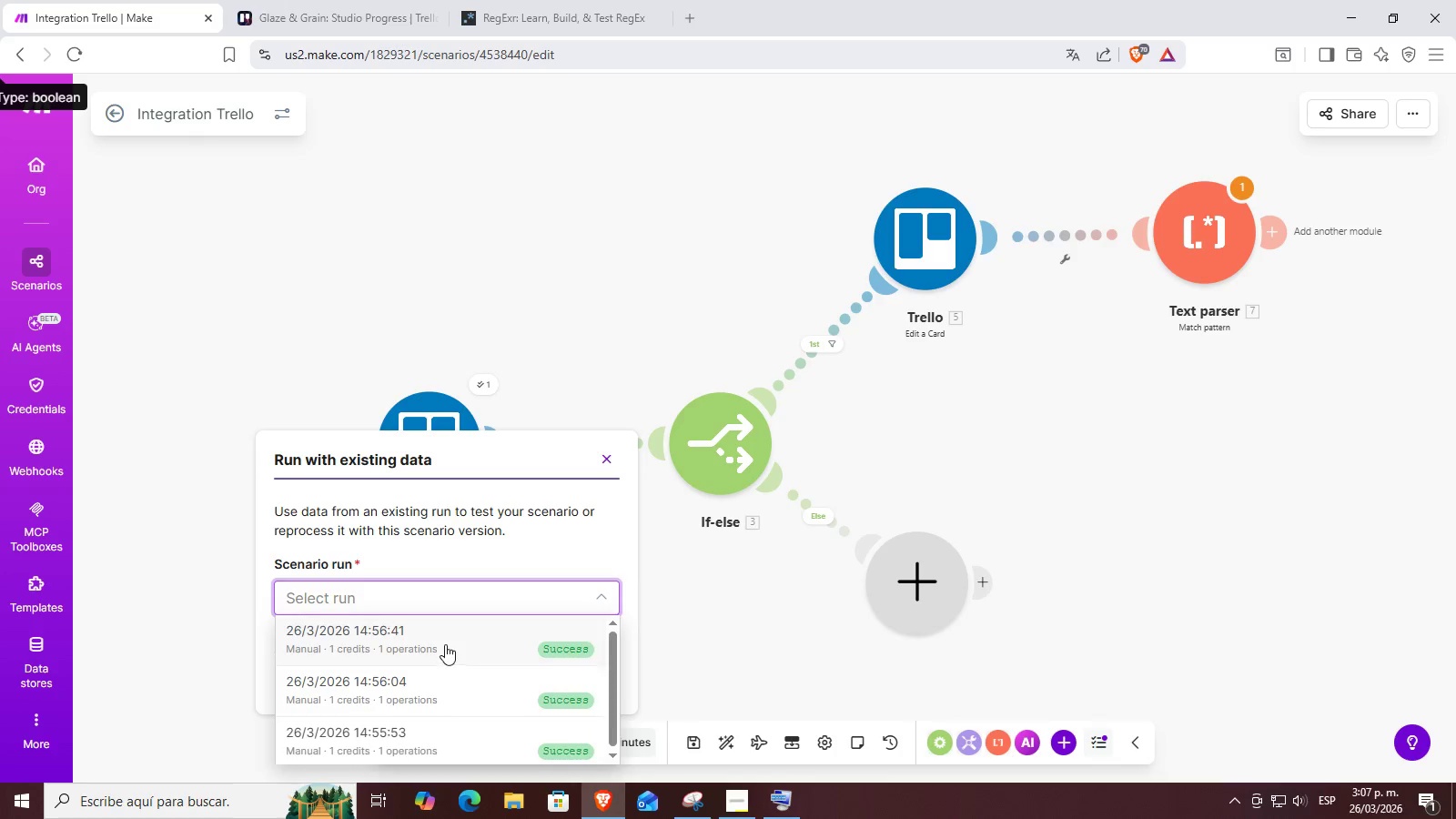 
left_click([573, 682])
 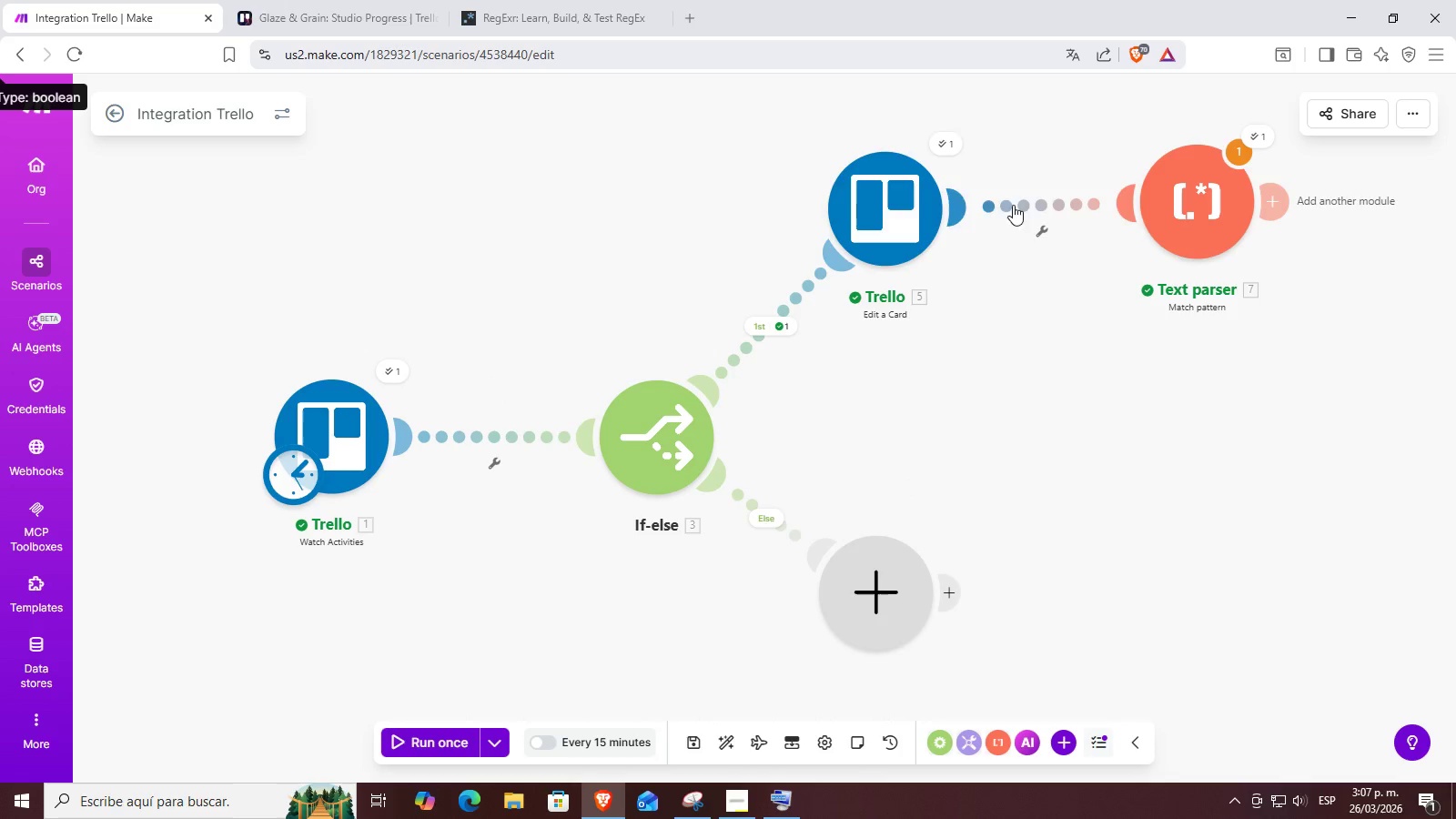 
left_click_drag(start_coordinate=[1149, 442], to_coordinate=[1097, 455])
 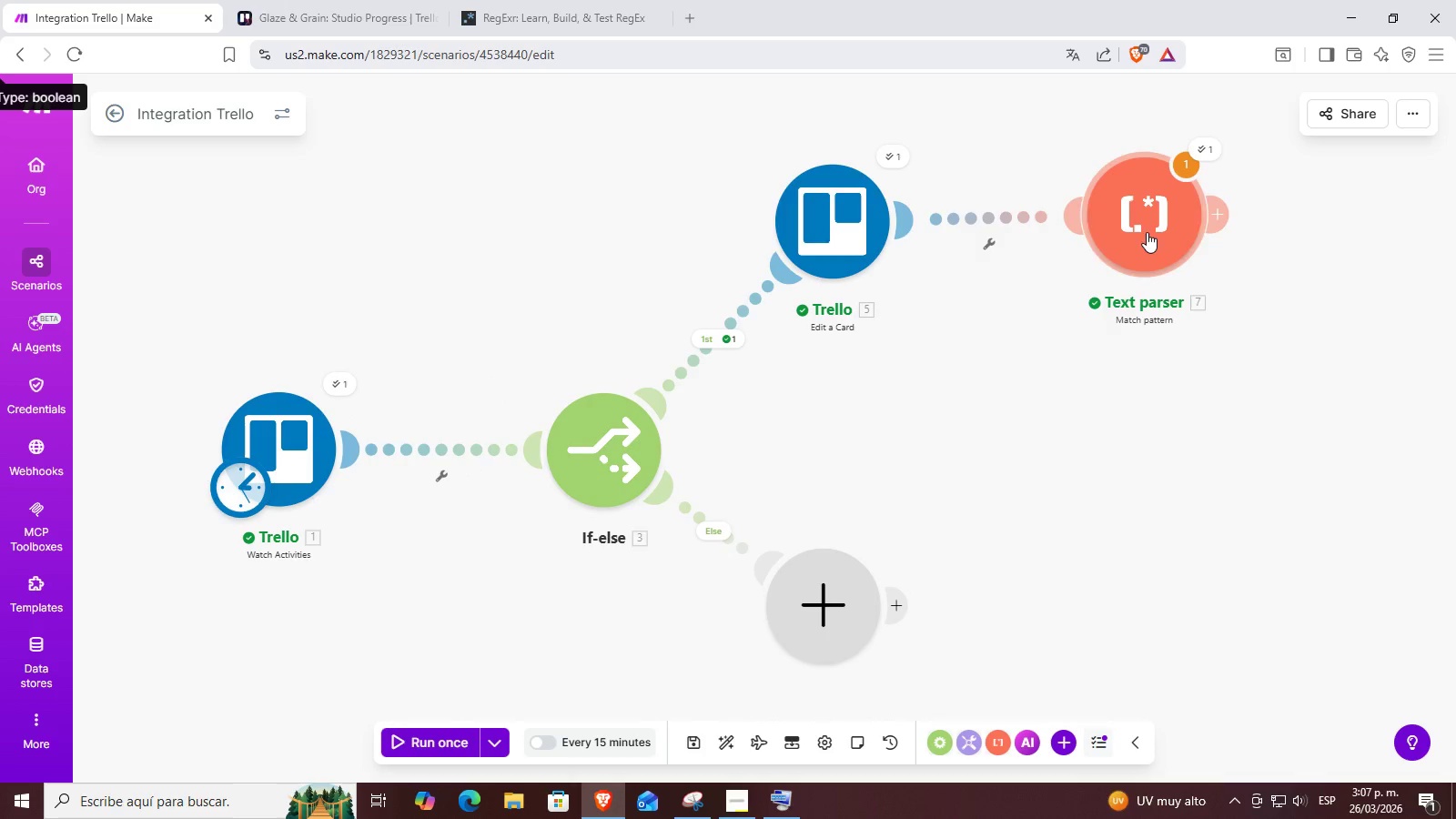 
left_click([1138, 221])
 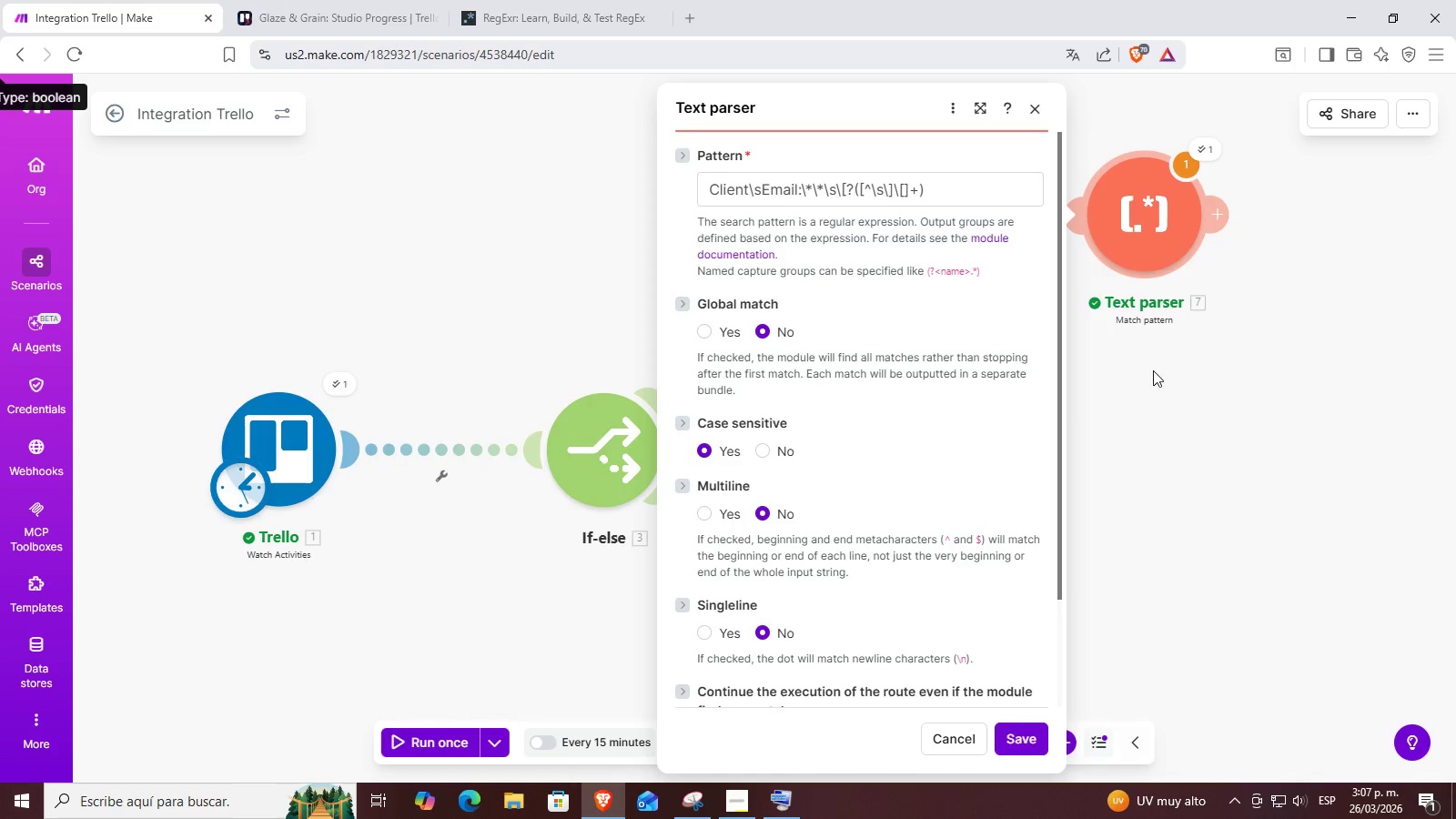 
left_click([1193, 441])
 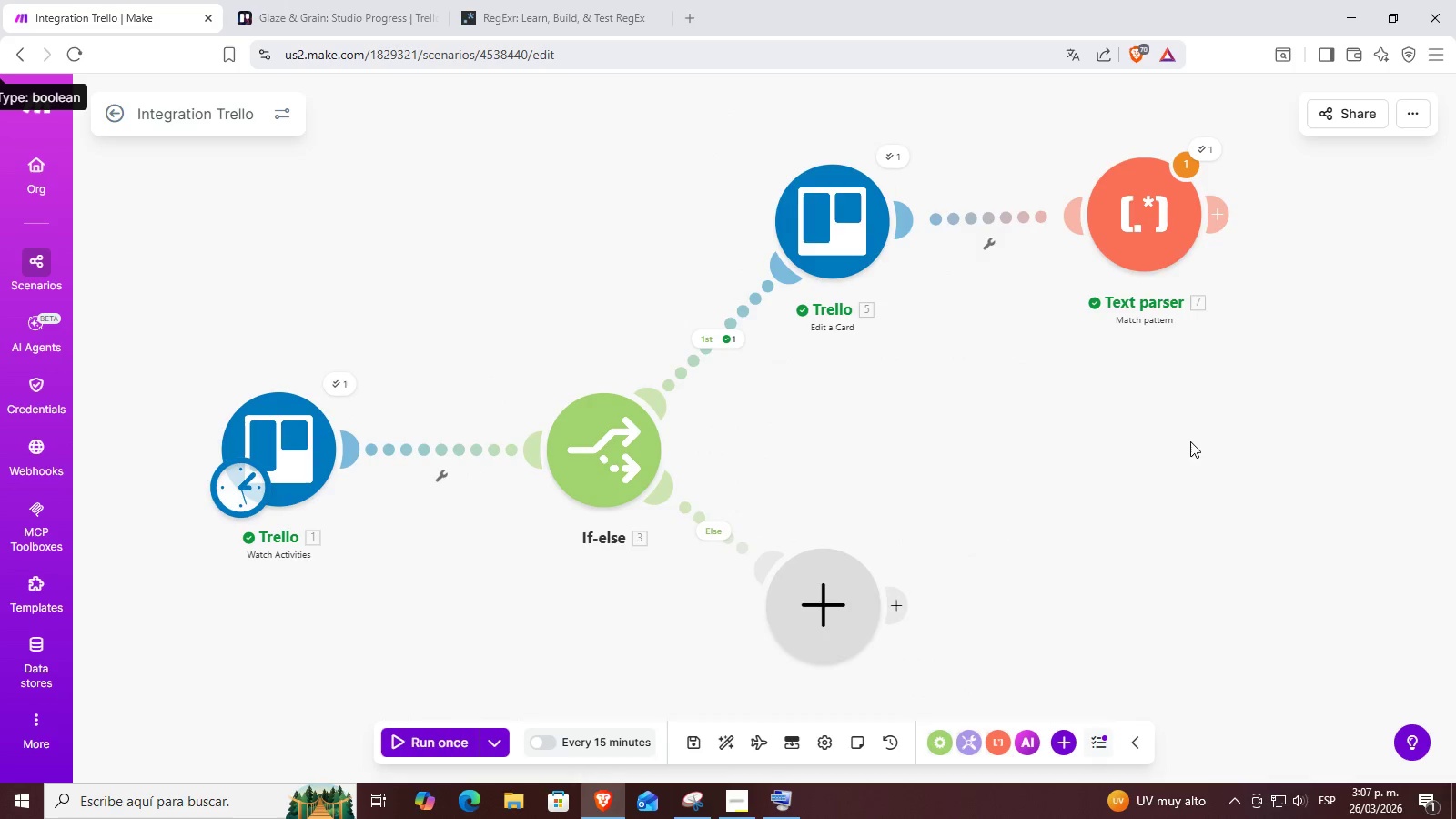 
left_click_drag(start_coordinate=[1169, 437], to_coordinate=[1037, 478])
 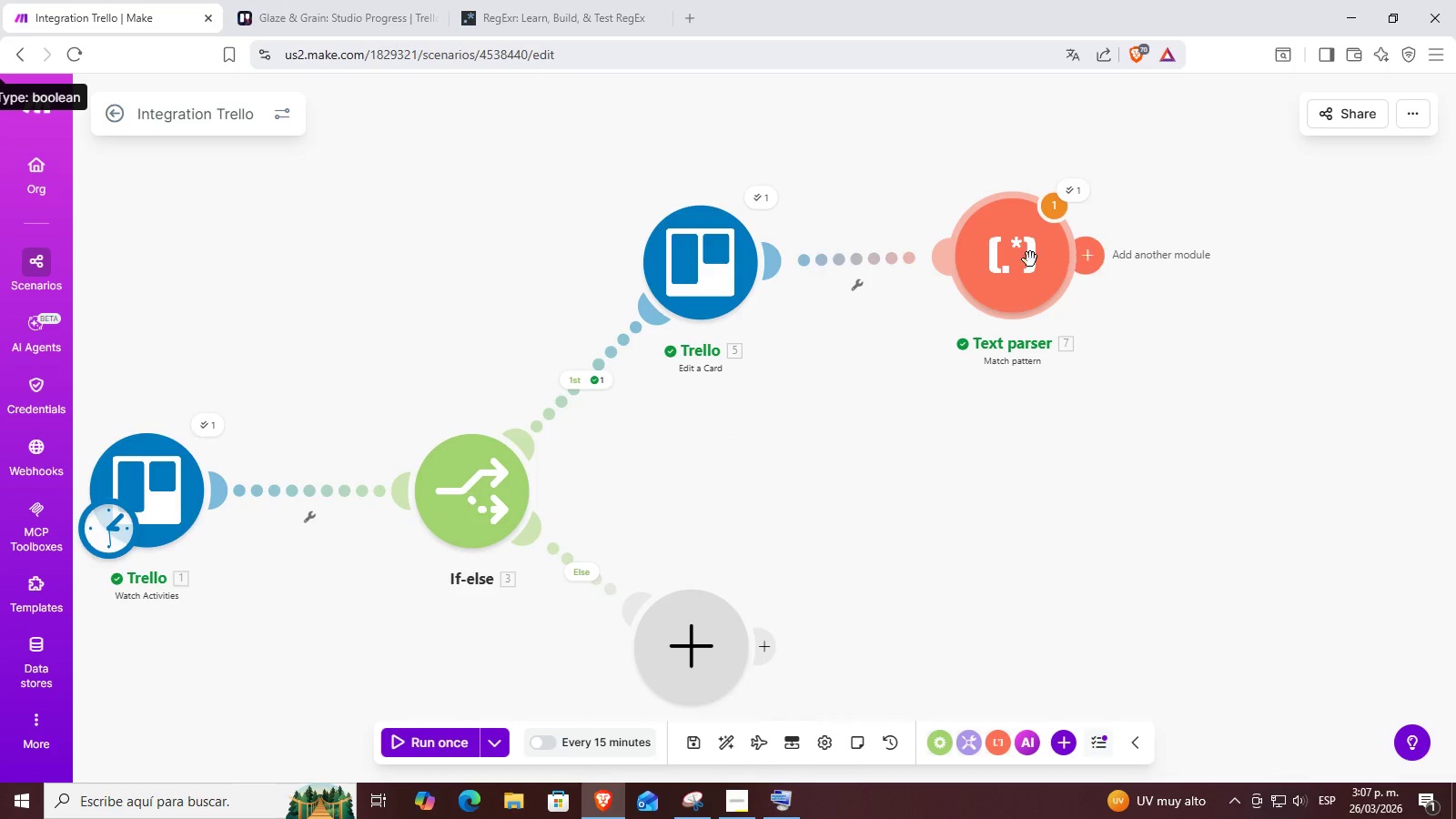 
left_click([1034, 256])
 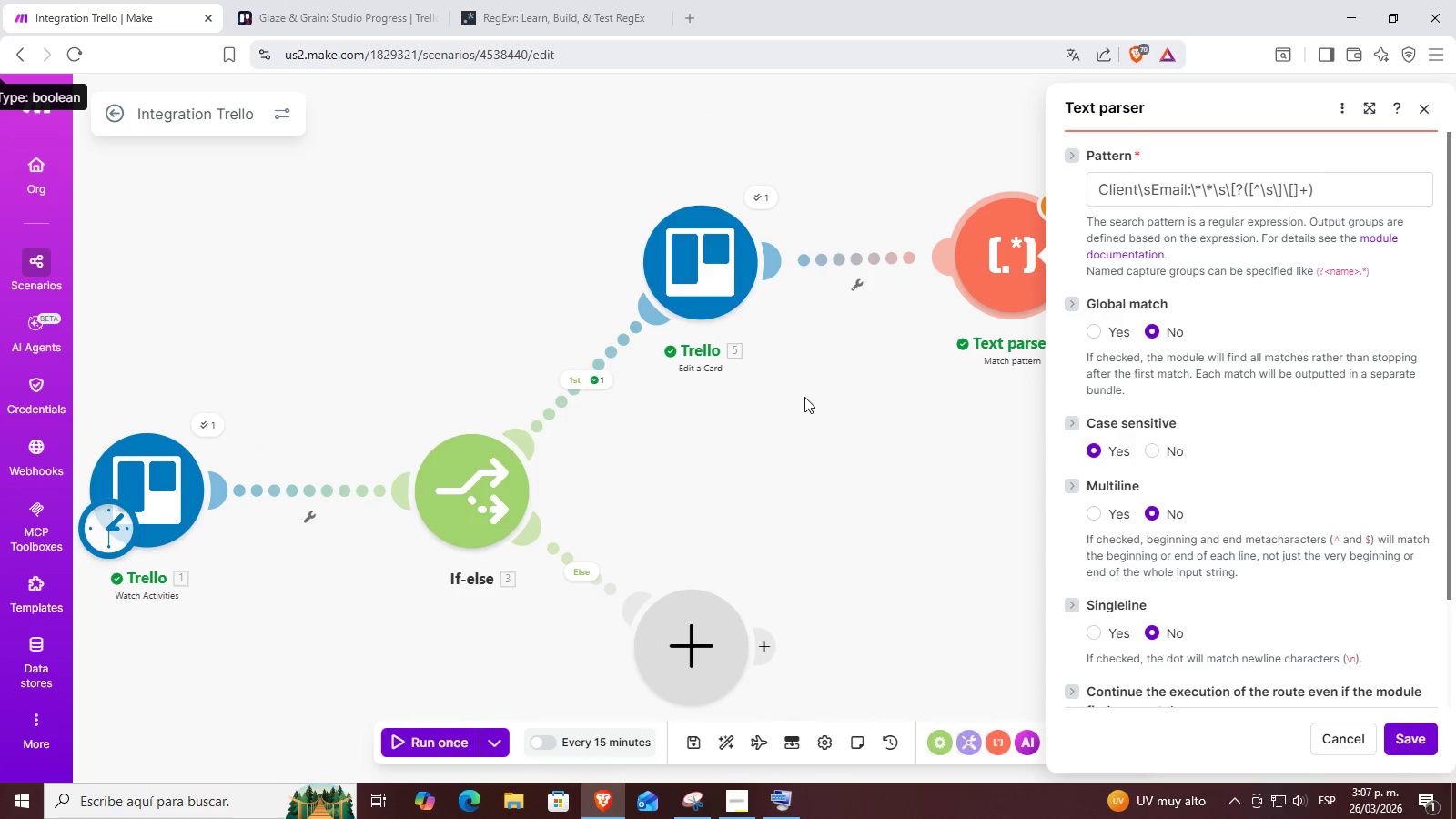 
left_click([1253, 666])
 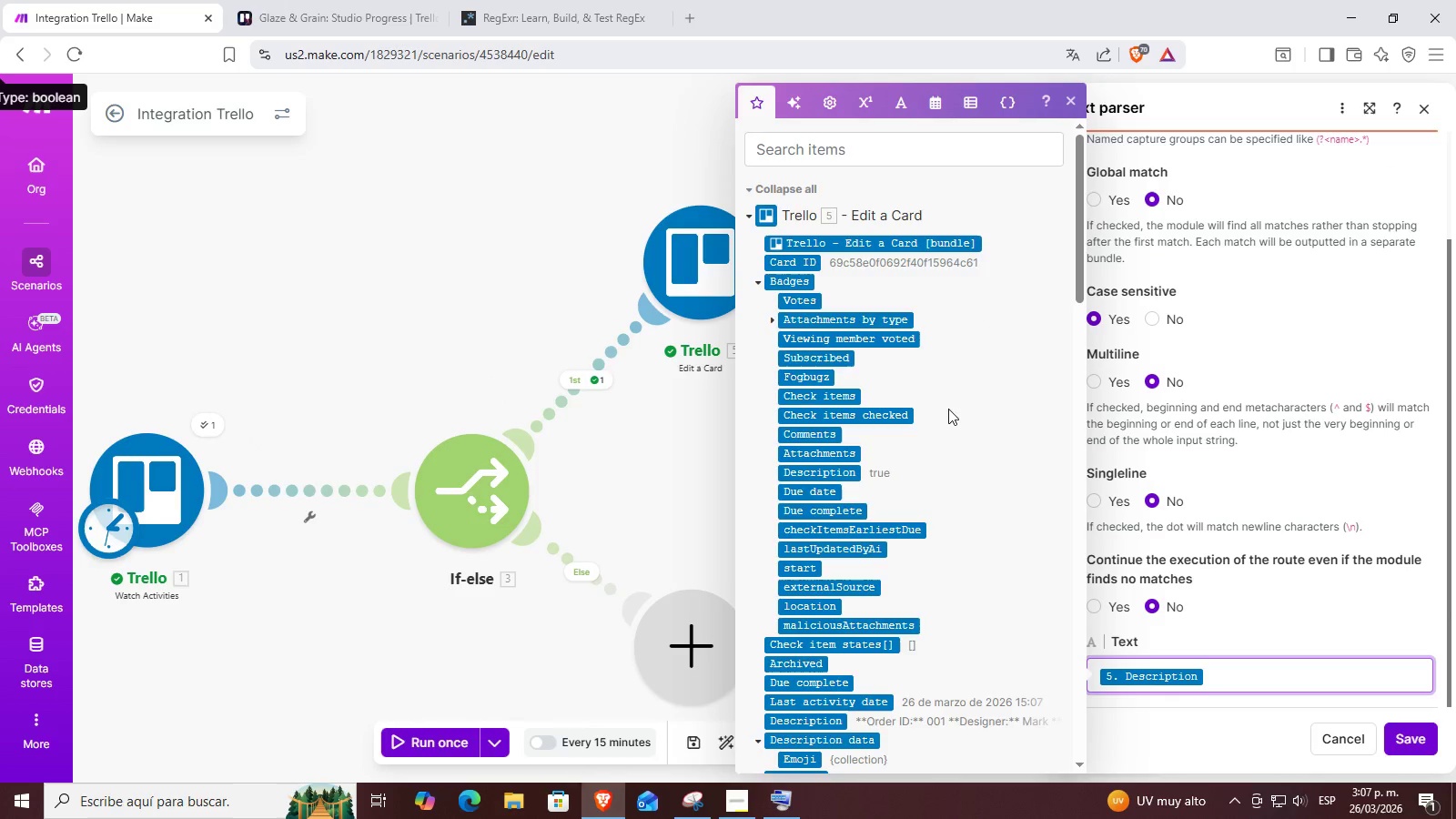 
scroll: coordinate [1245, 486], scroll_direction: down, amount: 8.0
 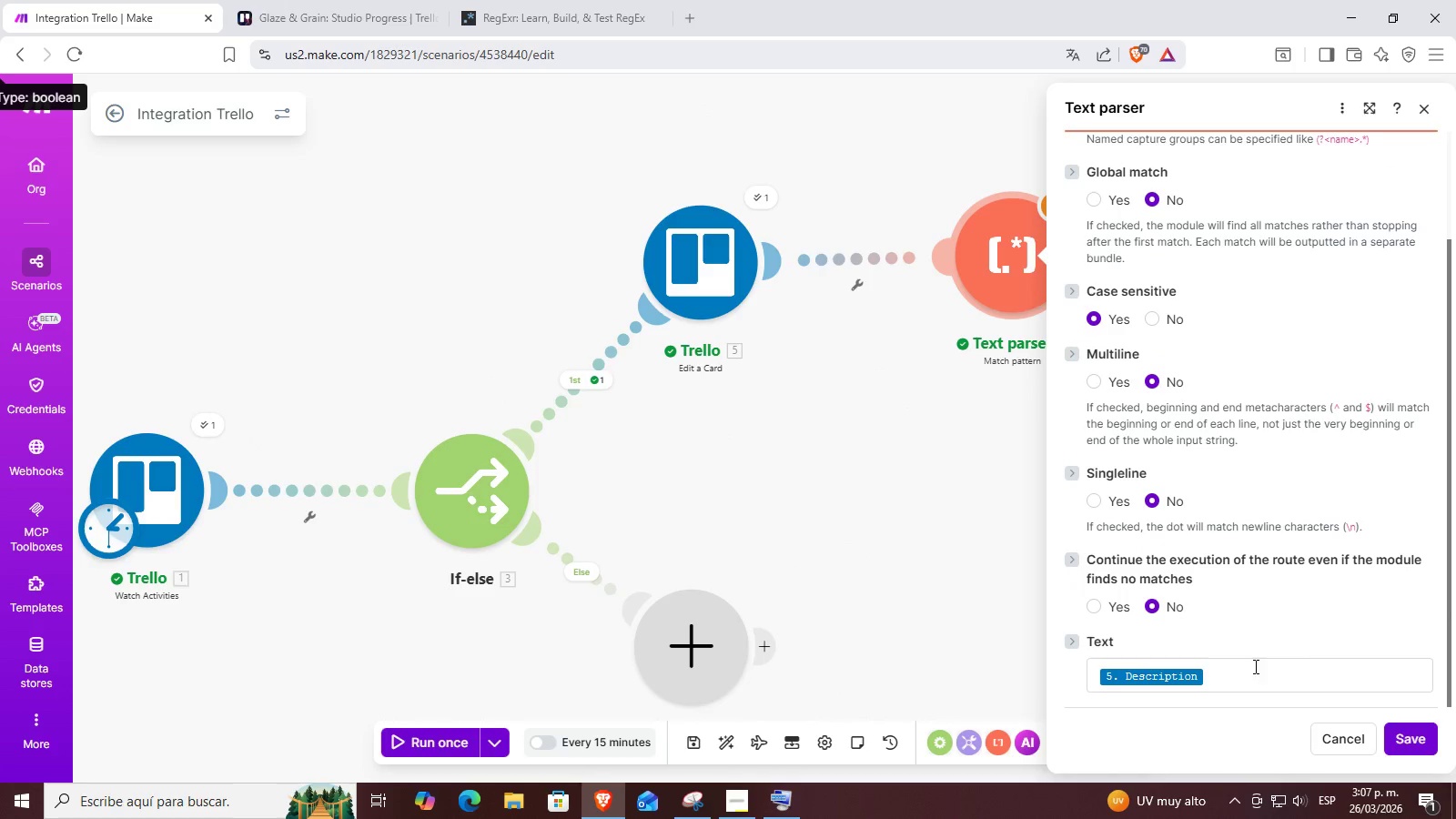 
key(Backspace)
 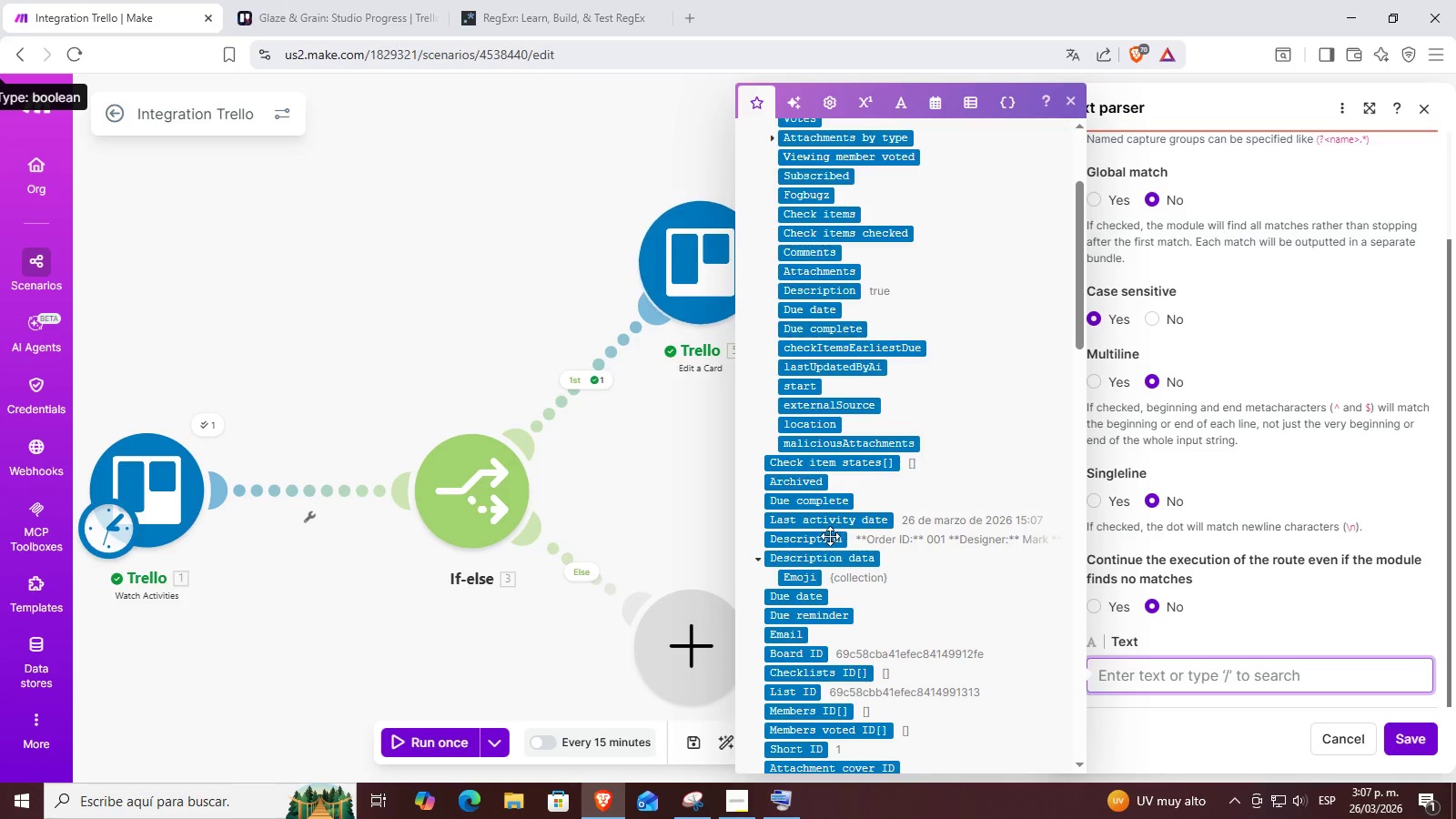 
scroll: coordinate [949, 410], scroll_direction: down, amount: 2.0
 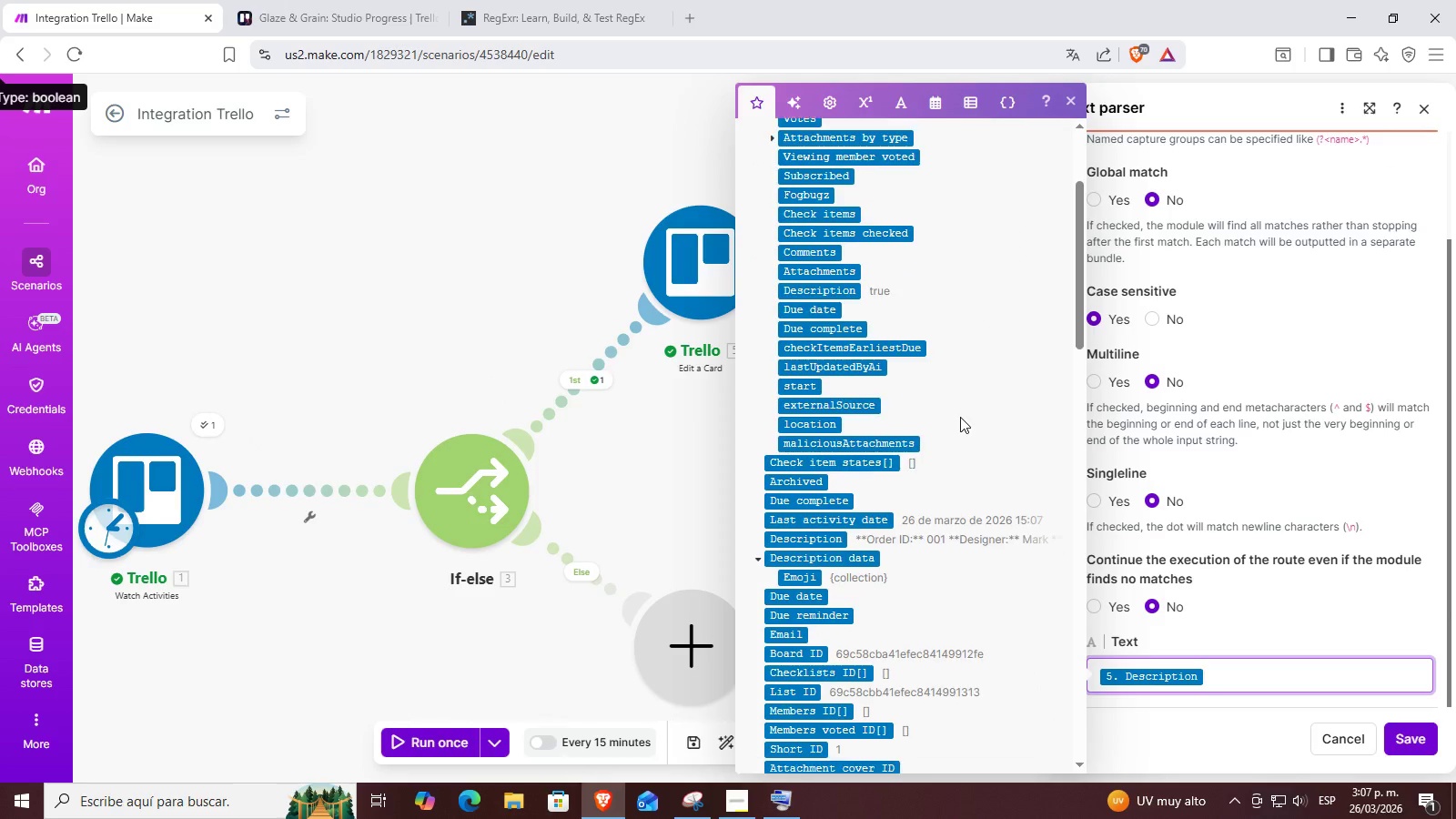 
left_click([823, 538])
 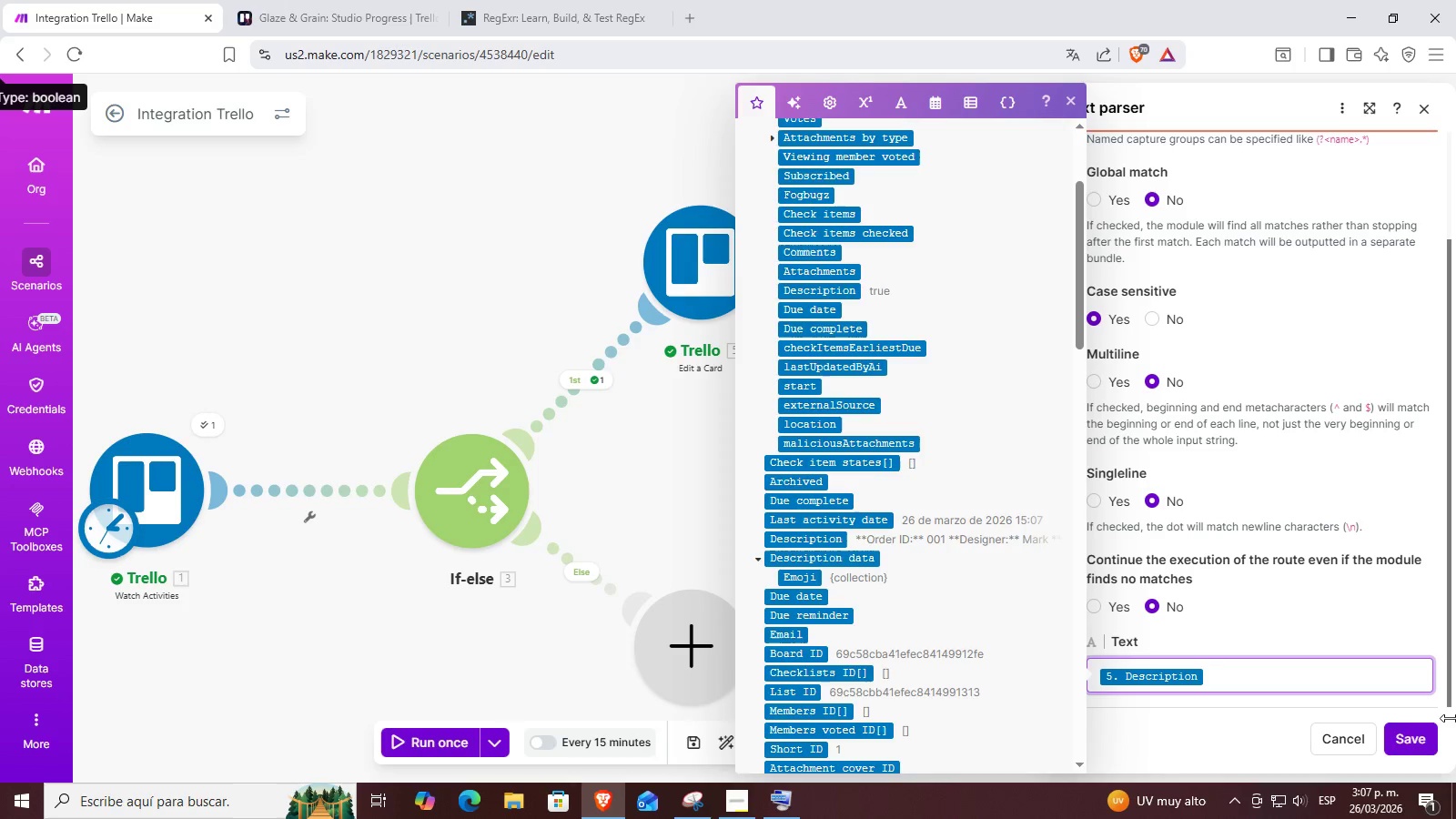 
left_click([1421, 739])
 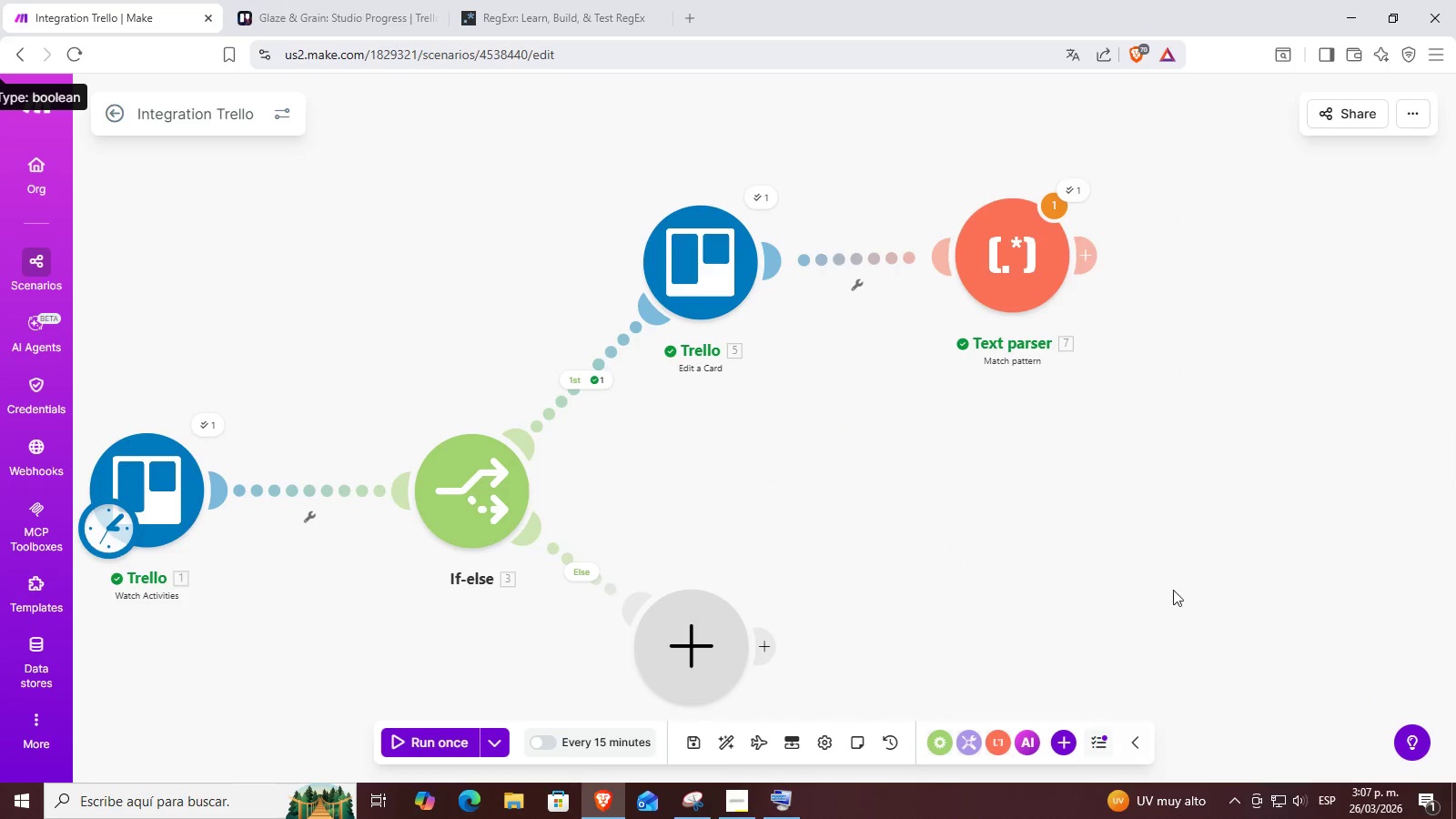 
left_click_drag(start_coordinate=[1117, 576], to_coordinate=[900, 562])
 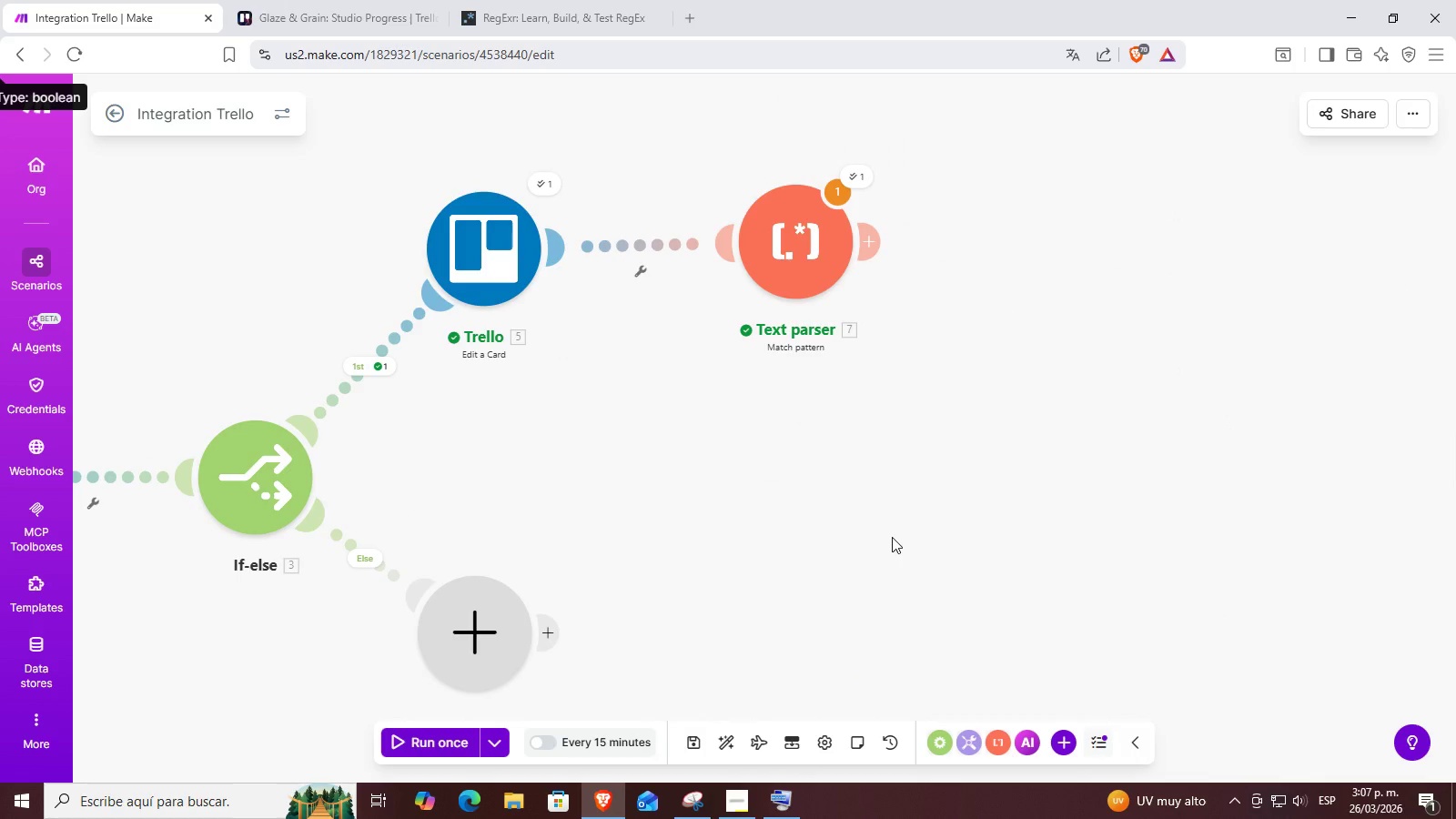 
wait(7.38)
 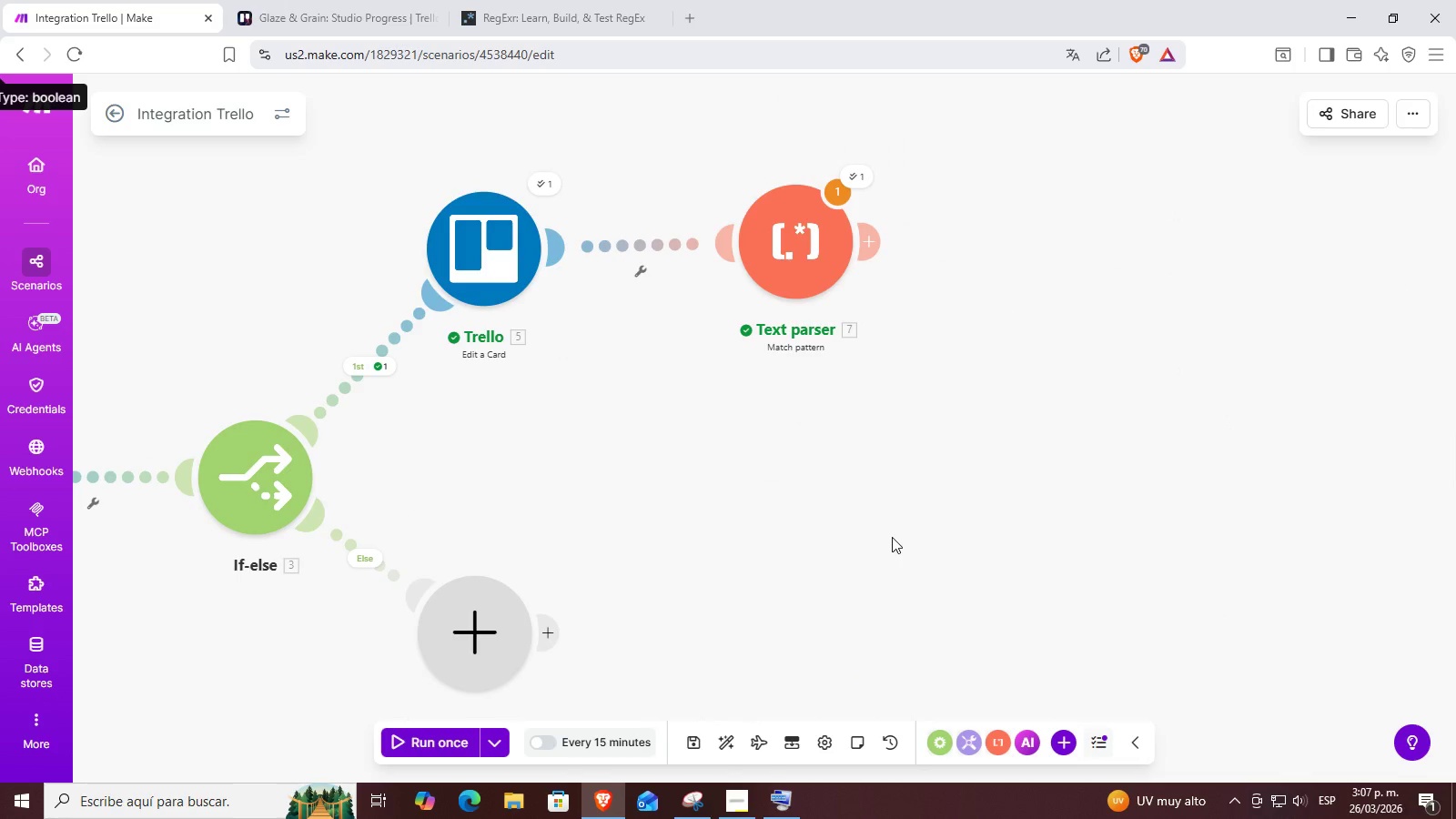 
left_click([884, 242])
 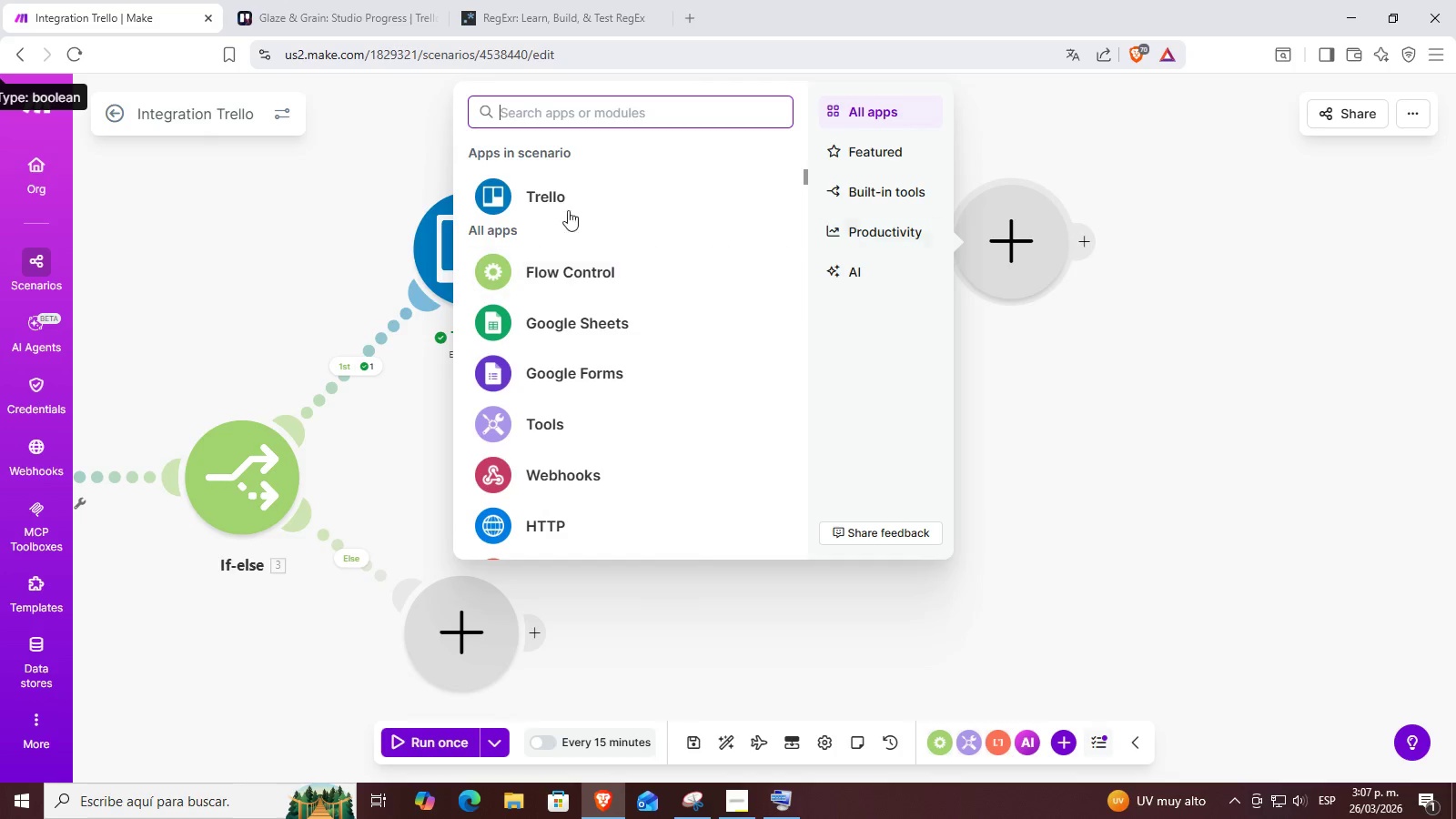 
scroll: coordinate [667, 274], scroll_direction: down, amount: 4.0
 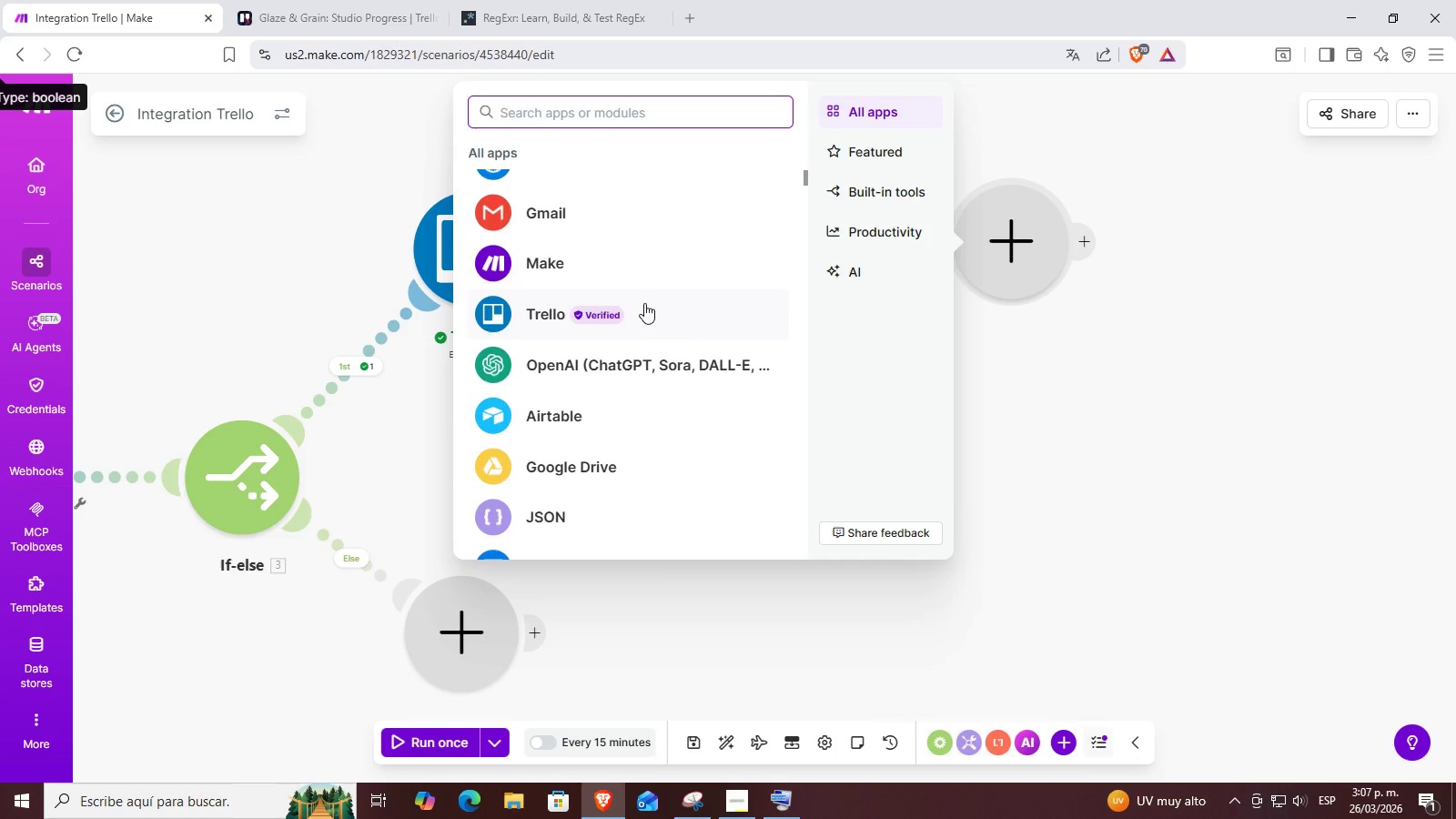 
scroll: coordinate [644, 298], scroll_direction: up, amount: 2.0
 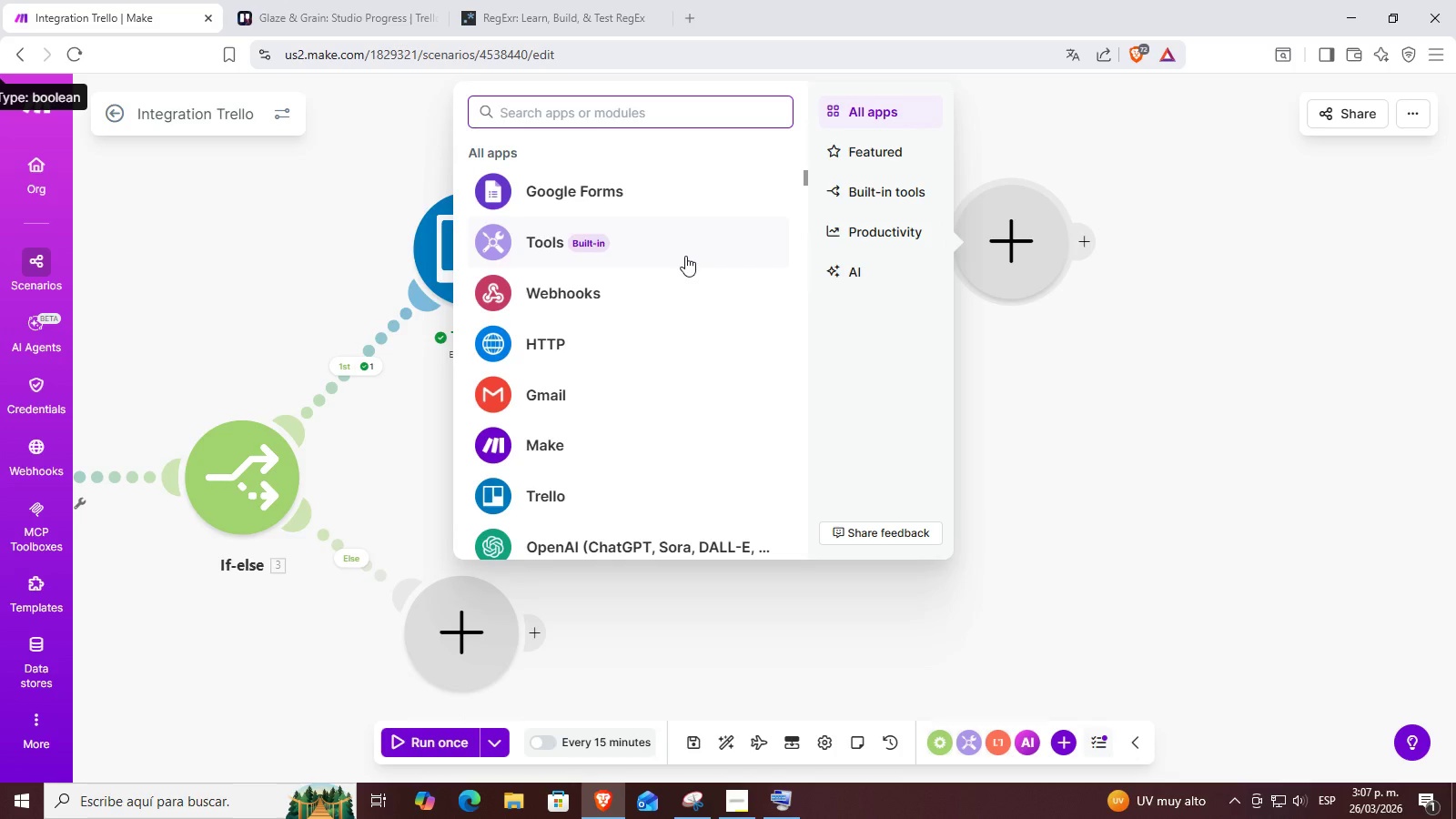 
scroll: coordinate [685, 256], scroll_direction: down, amount: 5.0
 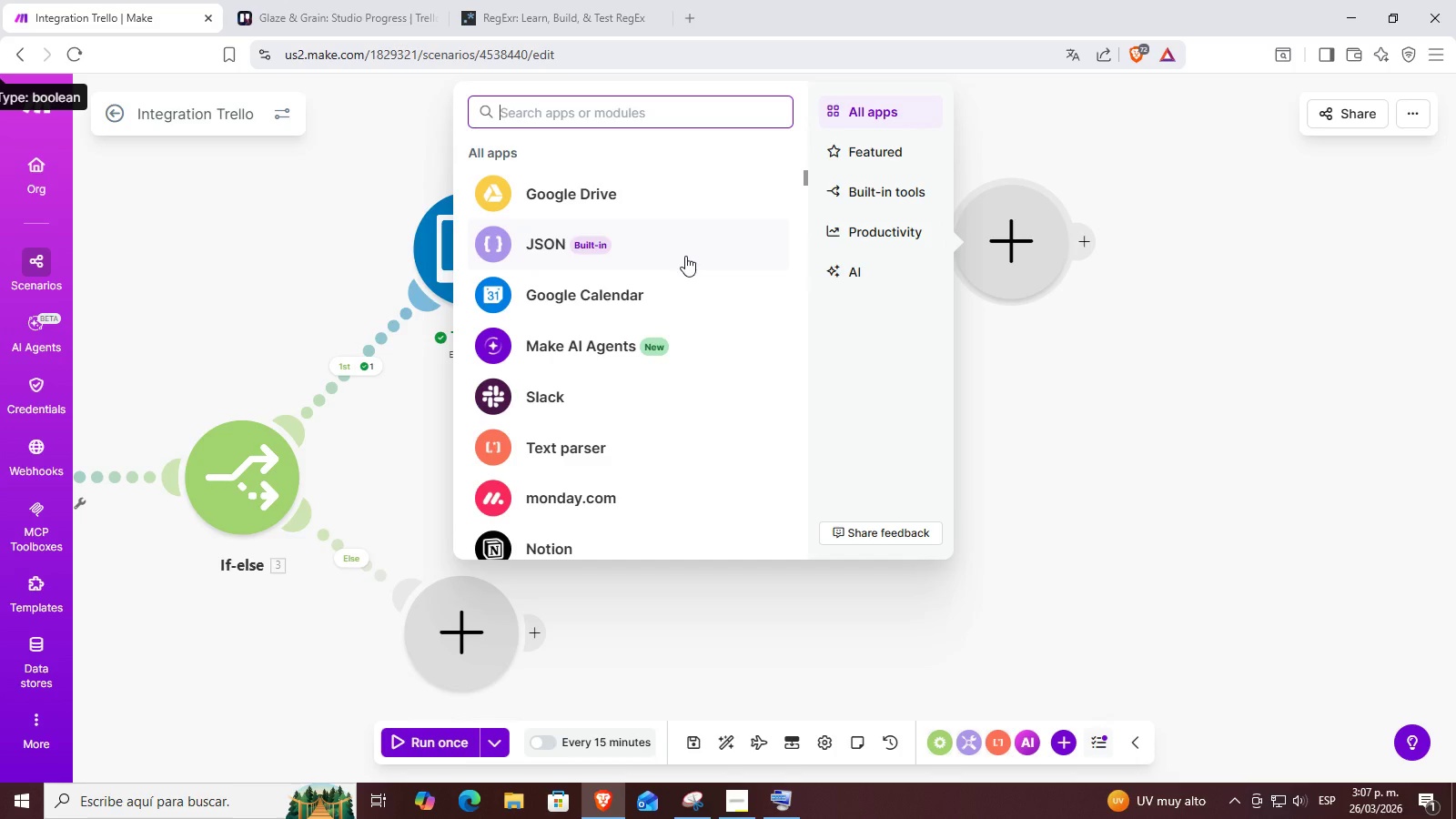 
scroll: coordinate [551, 308], scroll_direction: up, amount: 5.0
 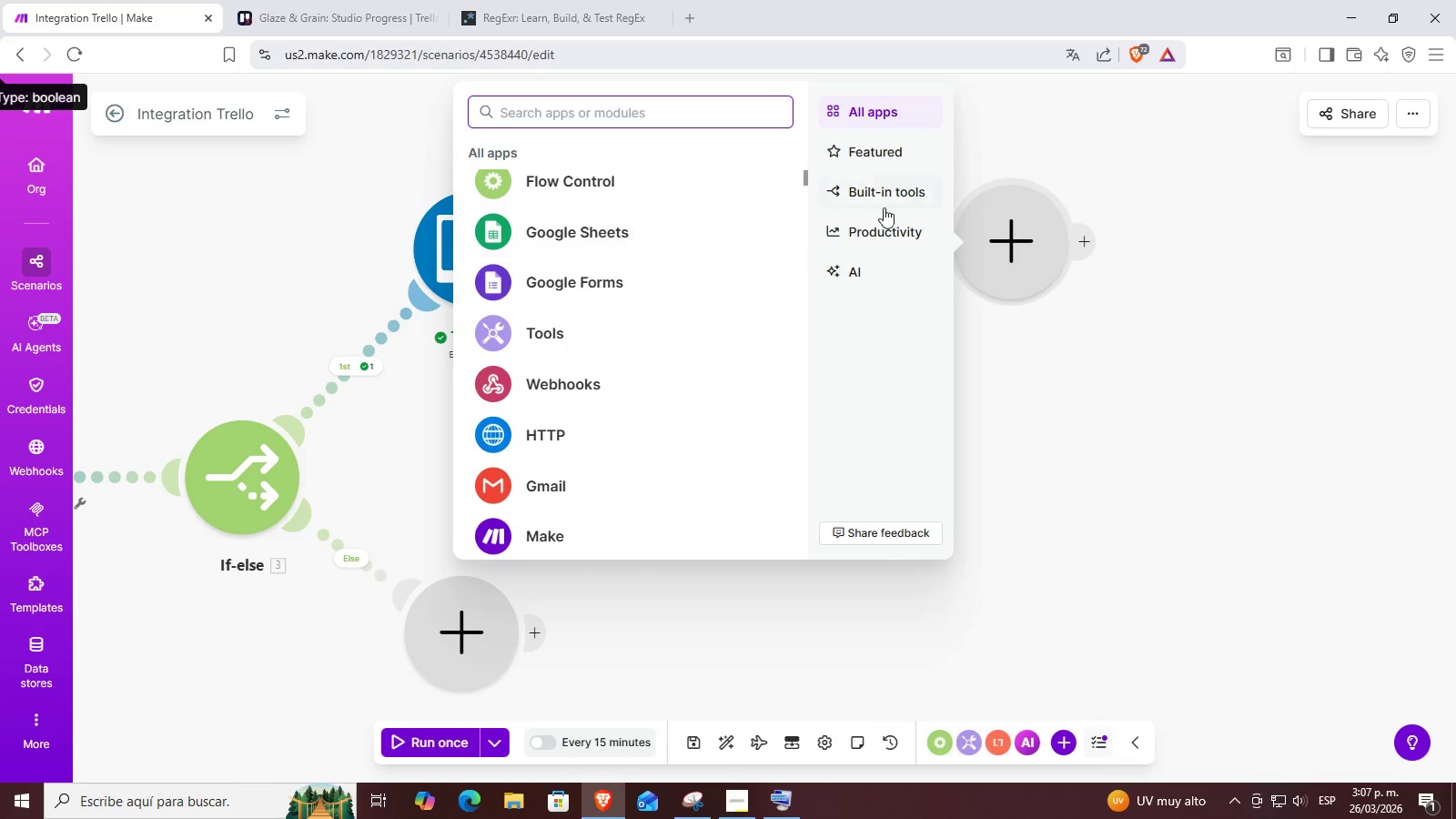 
left_click([894, 197])
 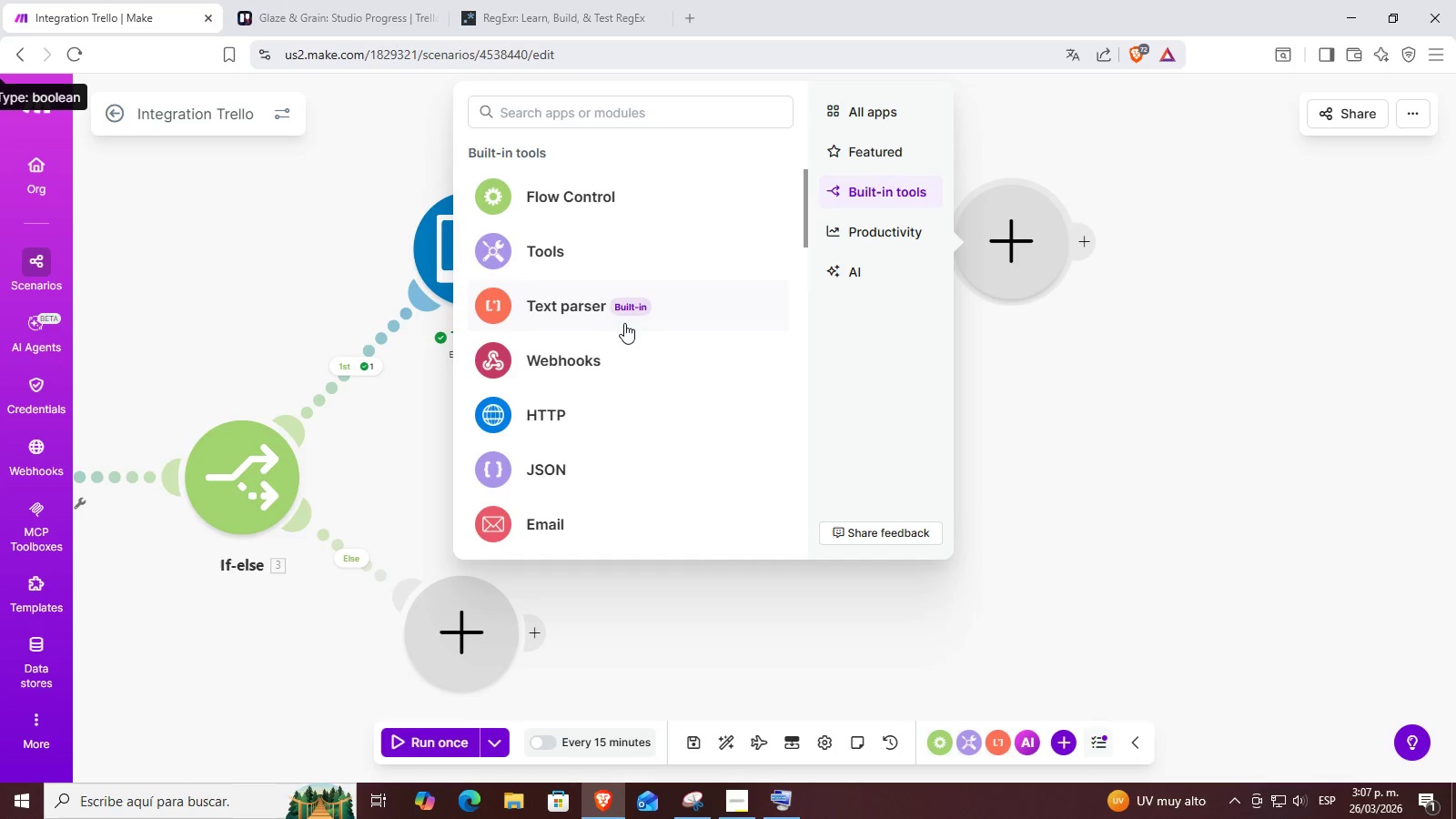 
left_click_drag(start_coordinate=[695, 298], to_coordinate=[682, 292])
 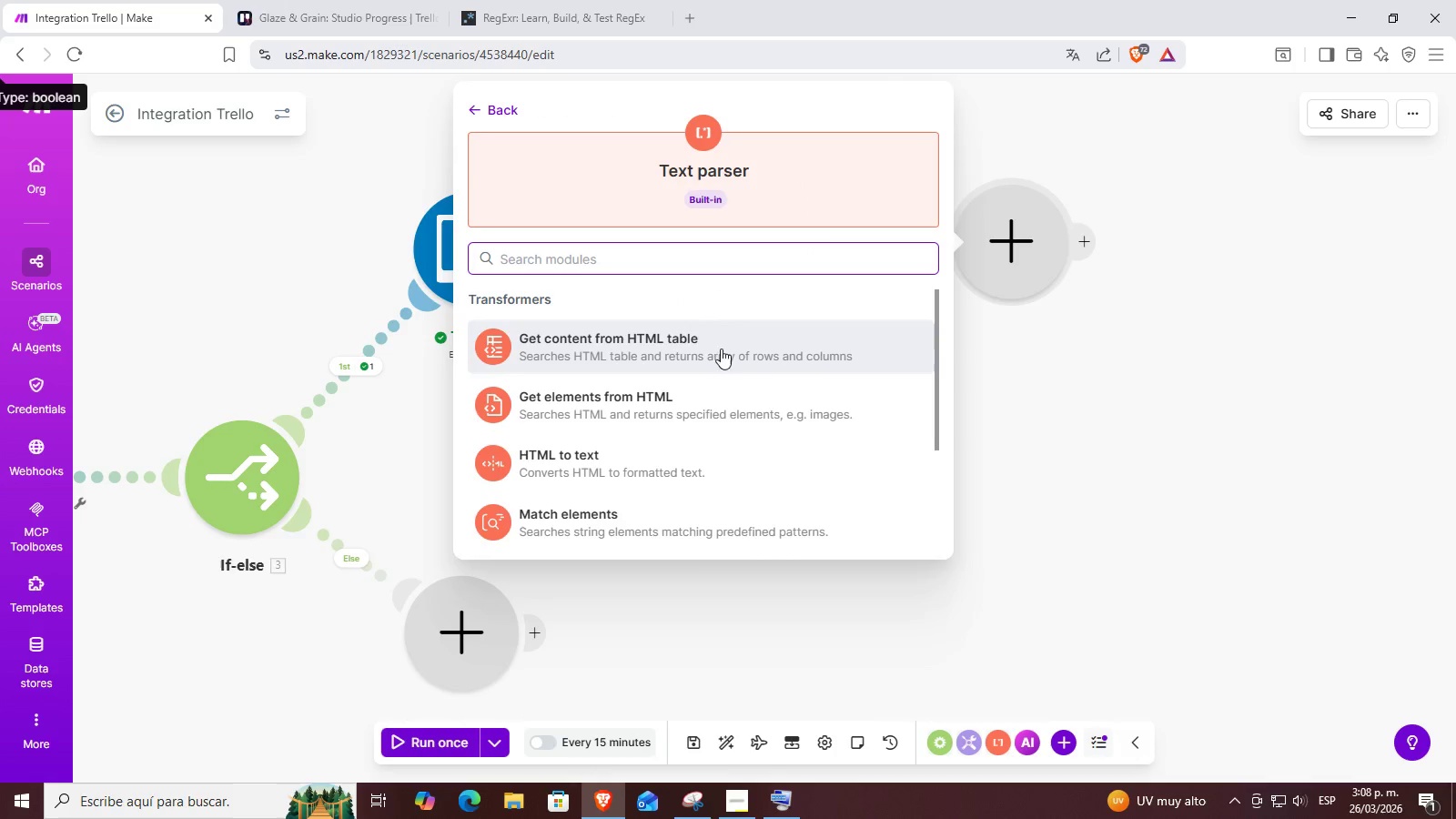 
mouse_move([372, 27])
 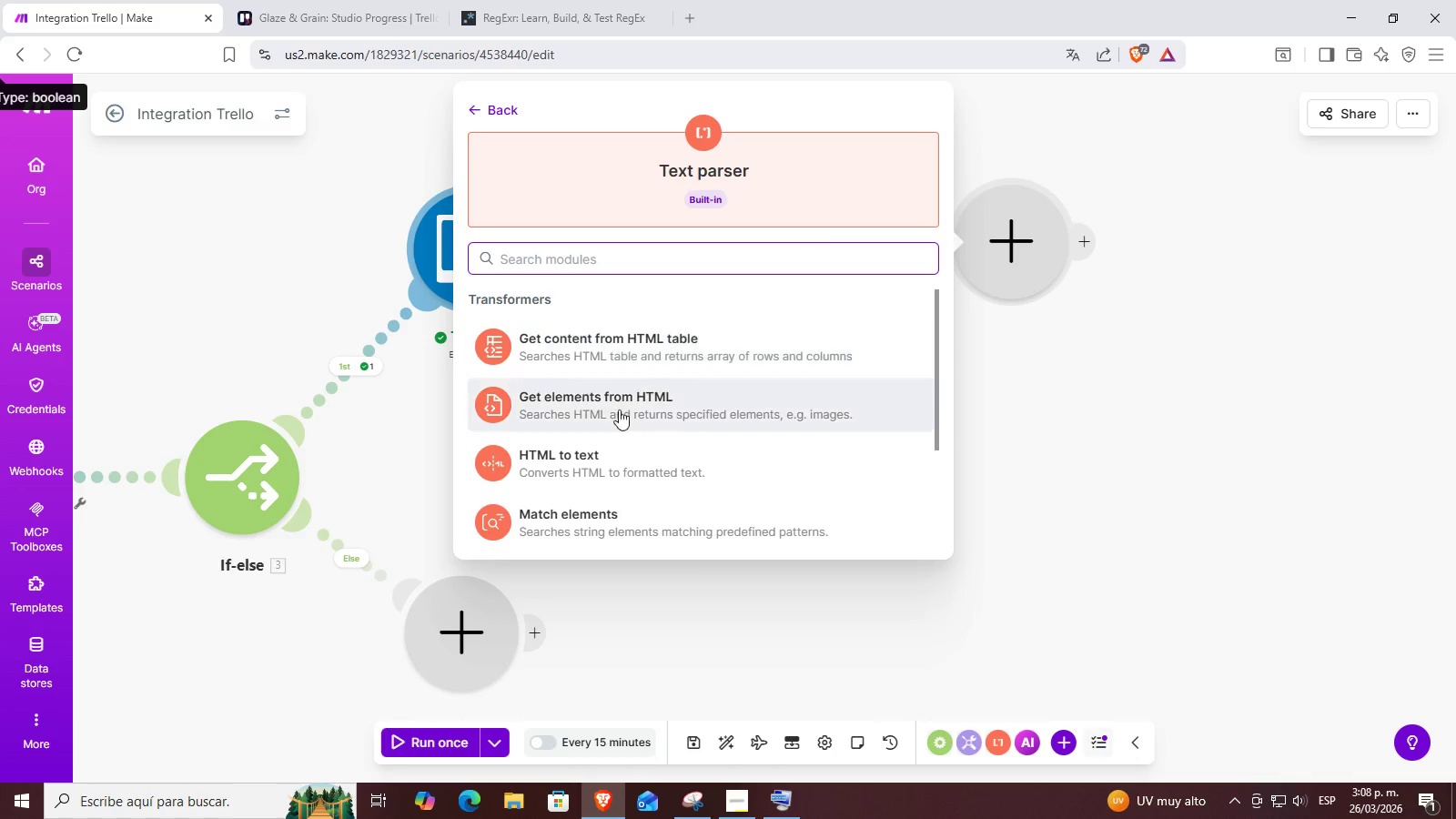 
scroll: coordinate [645, 427], scroll_direction: down, amount: 1.0
 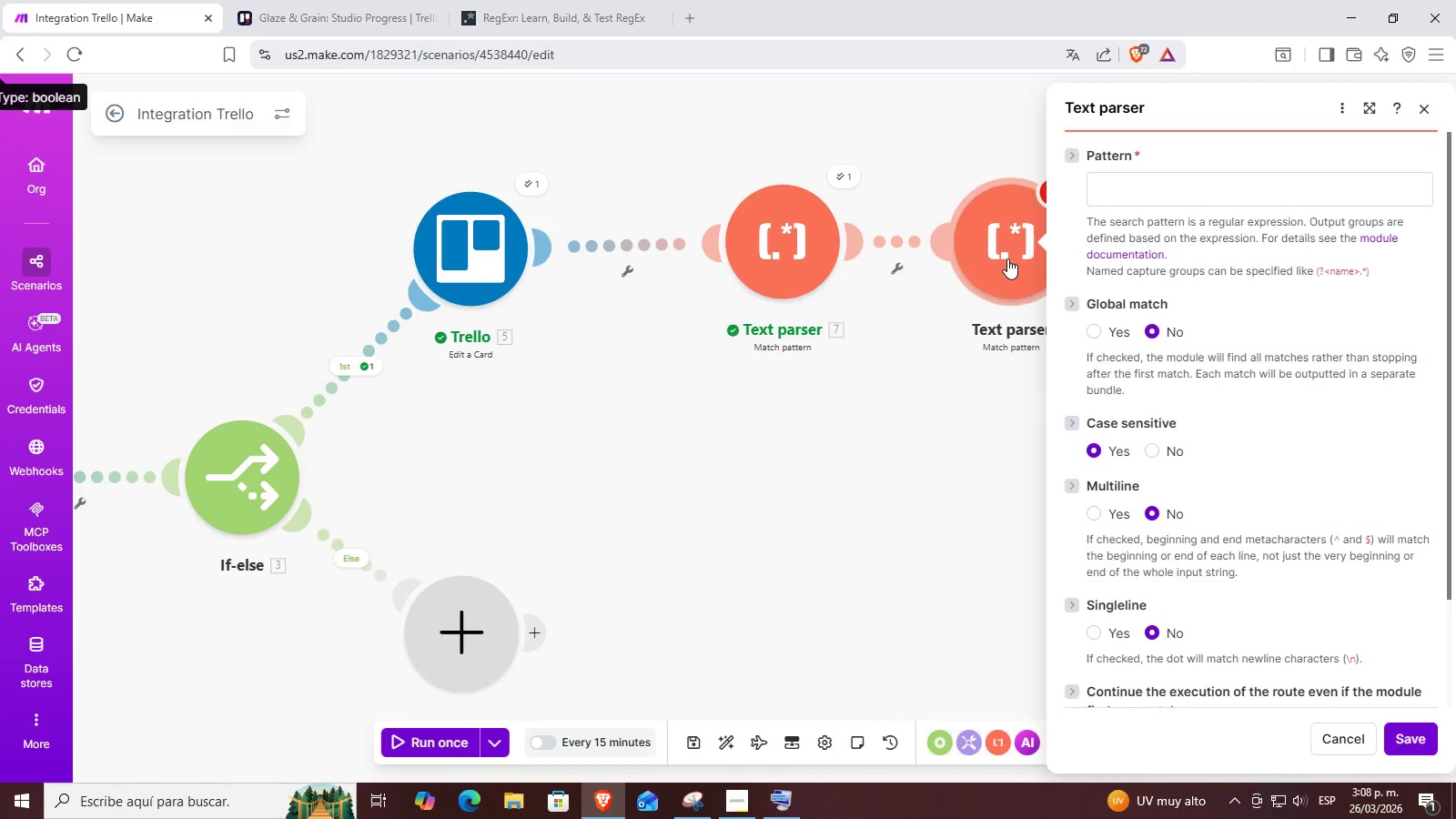 
left_click_drag(start_coordinate=[781, 258], to_coordinate=[703, 262])
 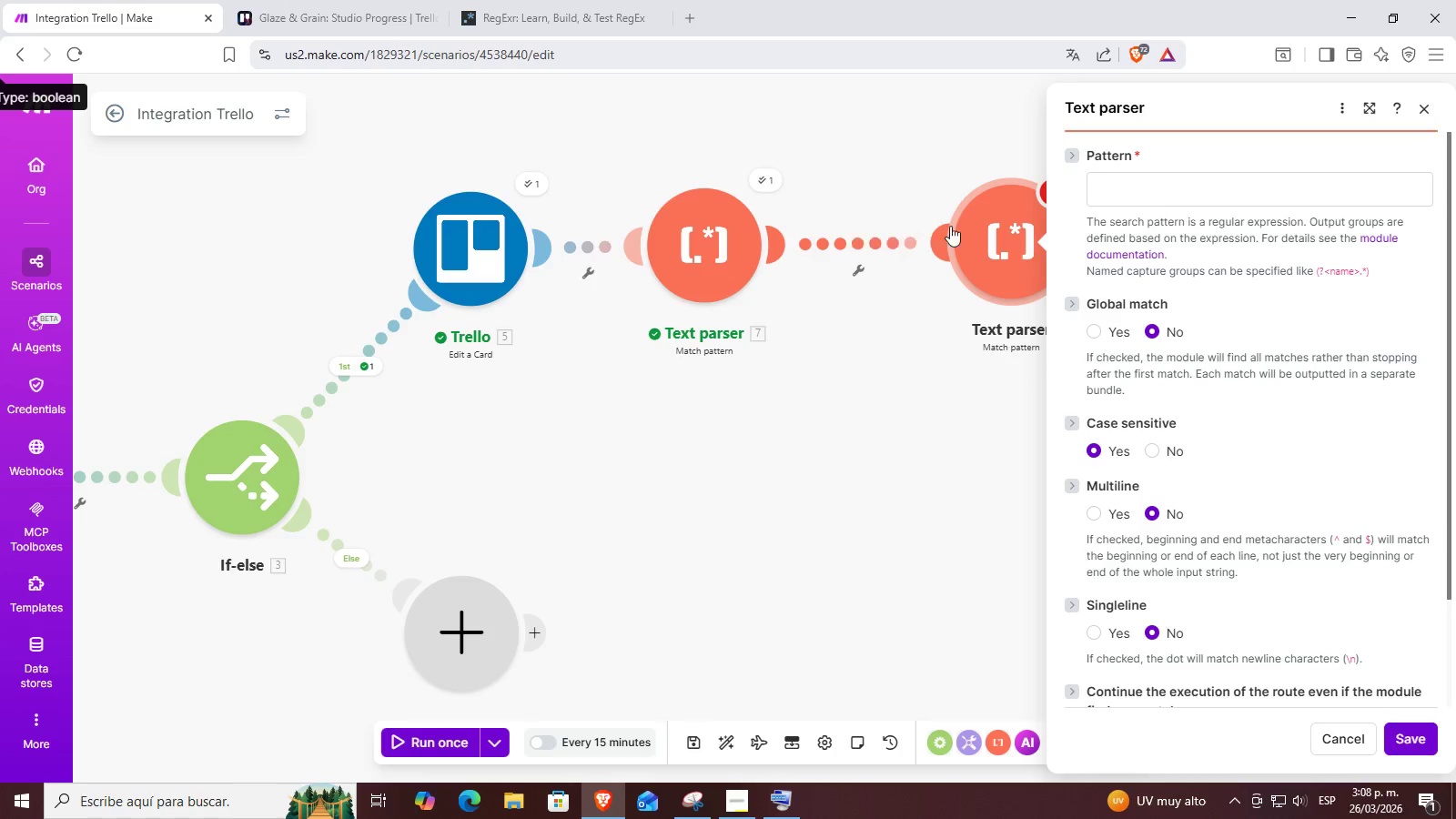 
left_click_drag(start_coordinate=[966, 224], to_coordinate=[896, 232])
 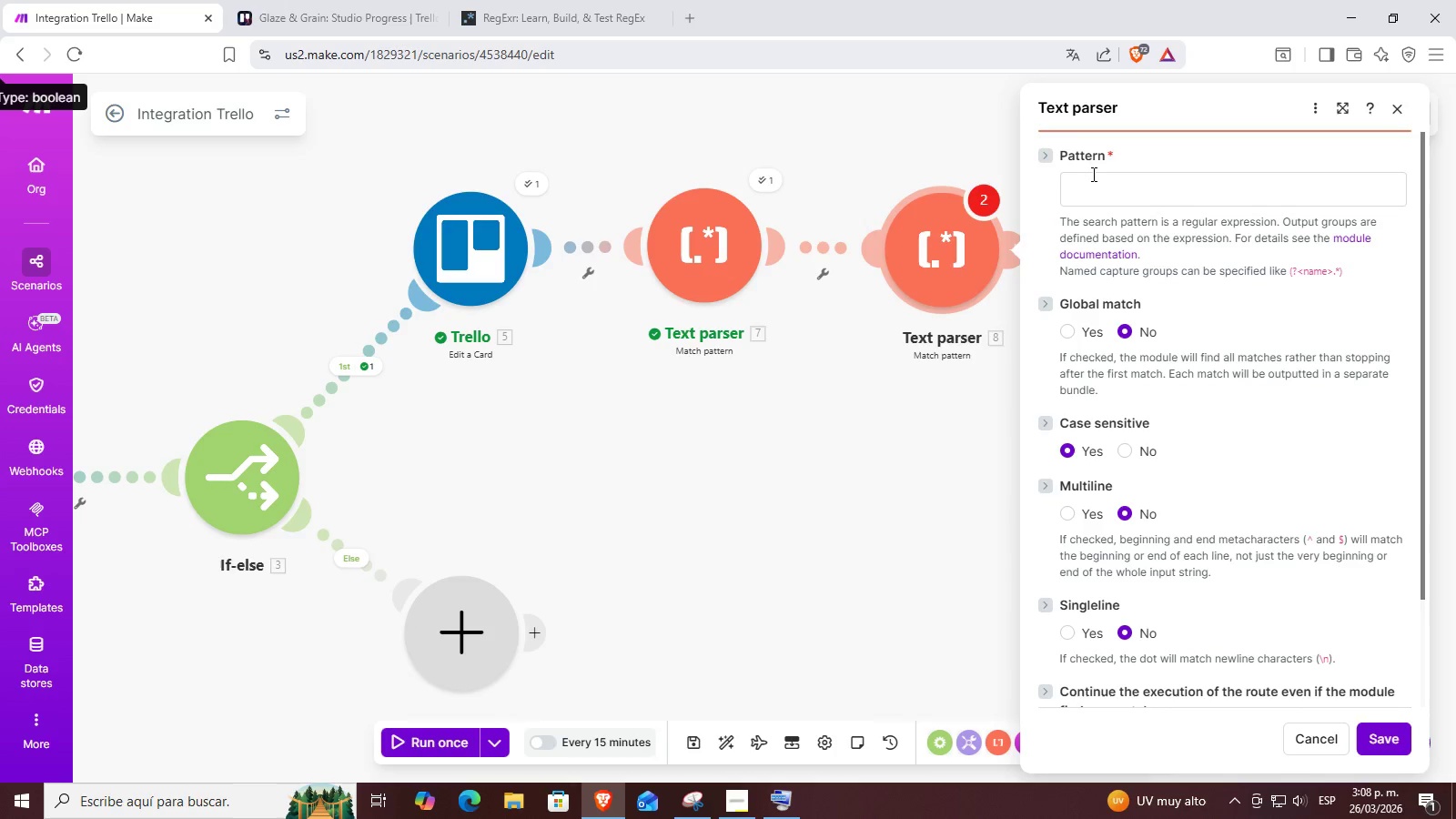 
left_click([1092, 174])
 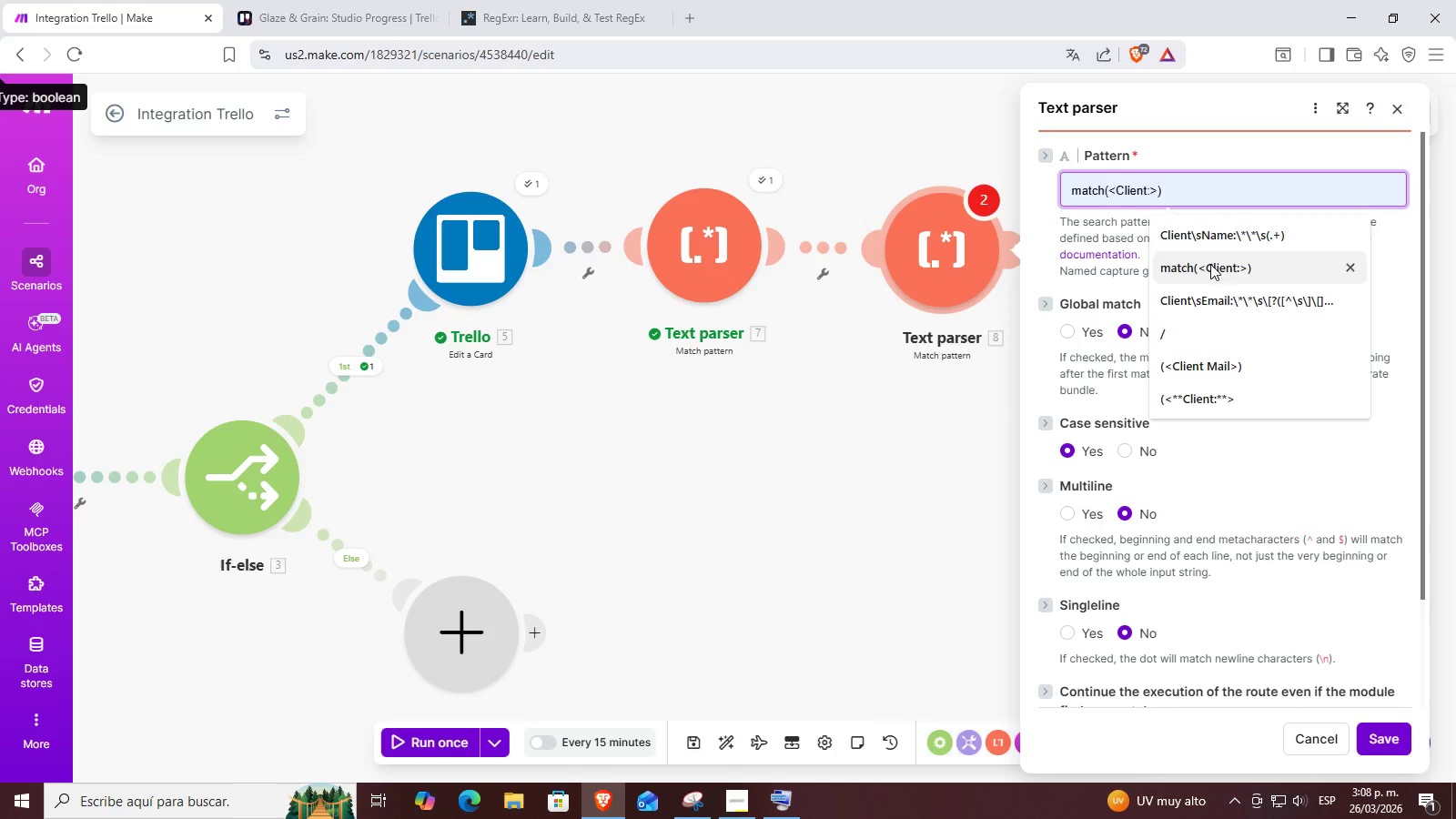 
left_click([1061, 178])
 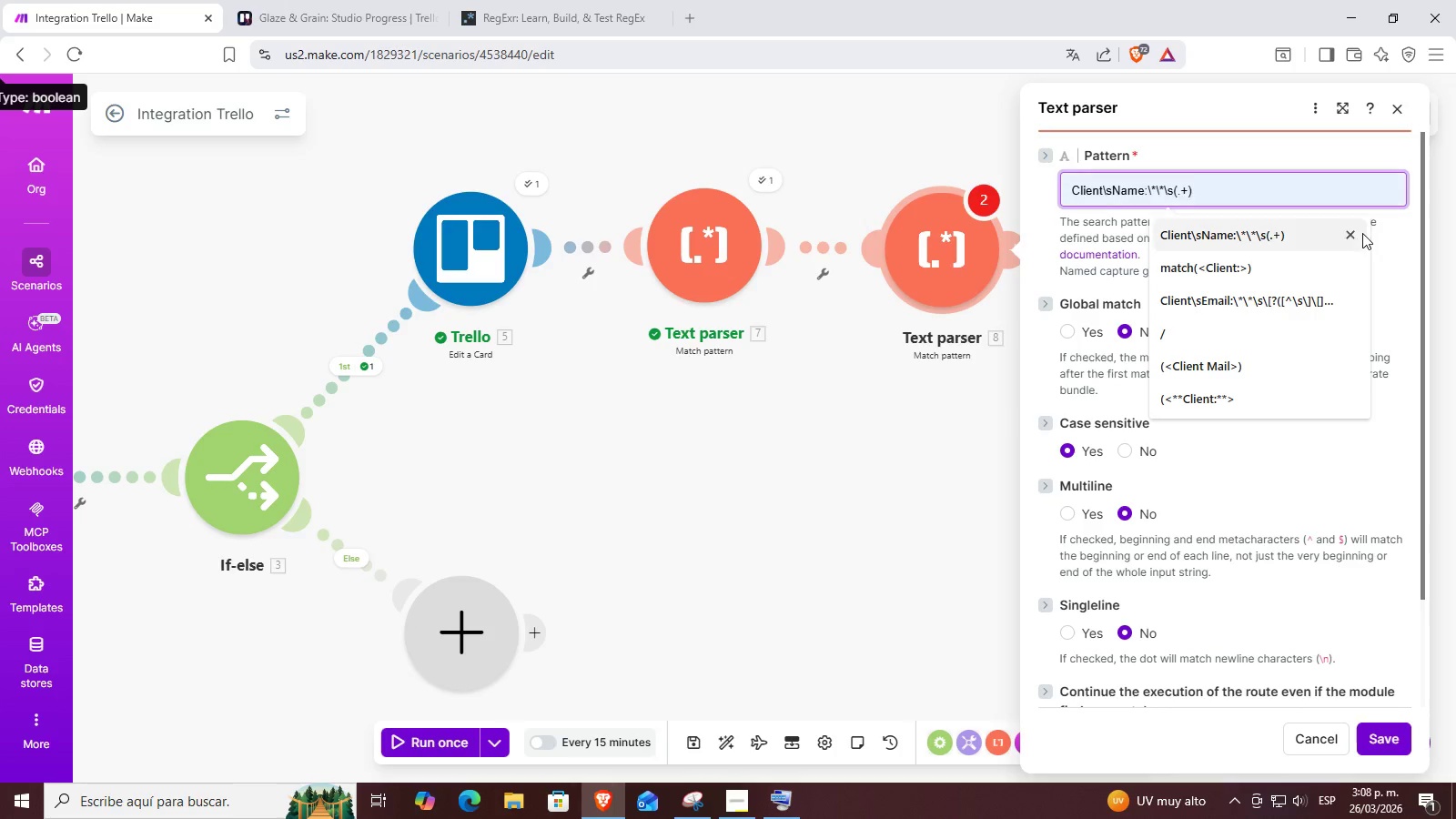 
left_click([1355, 233])
 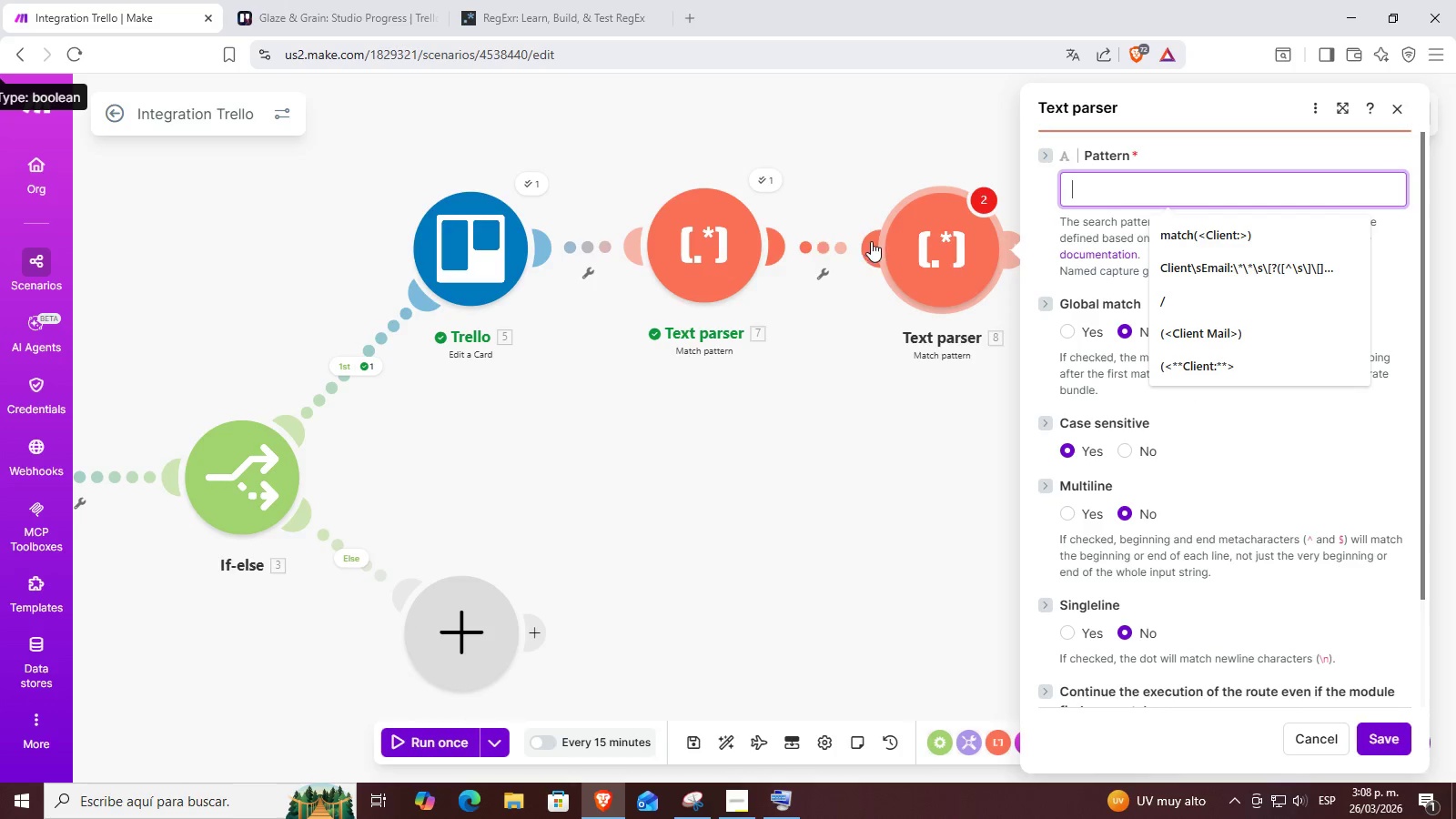 
left_click([526, 0])
 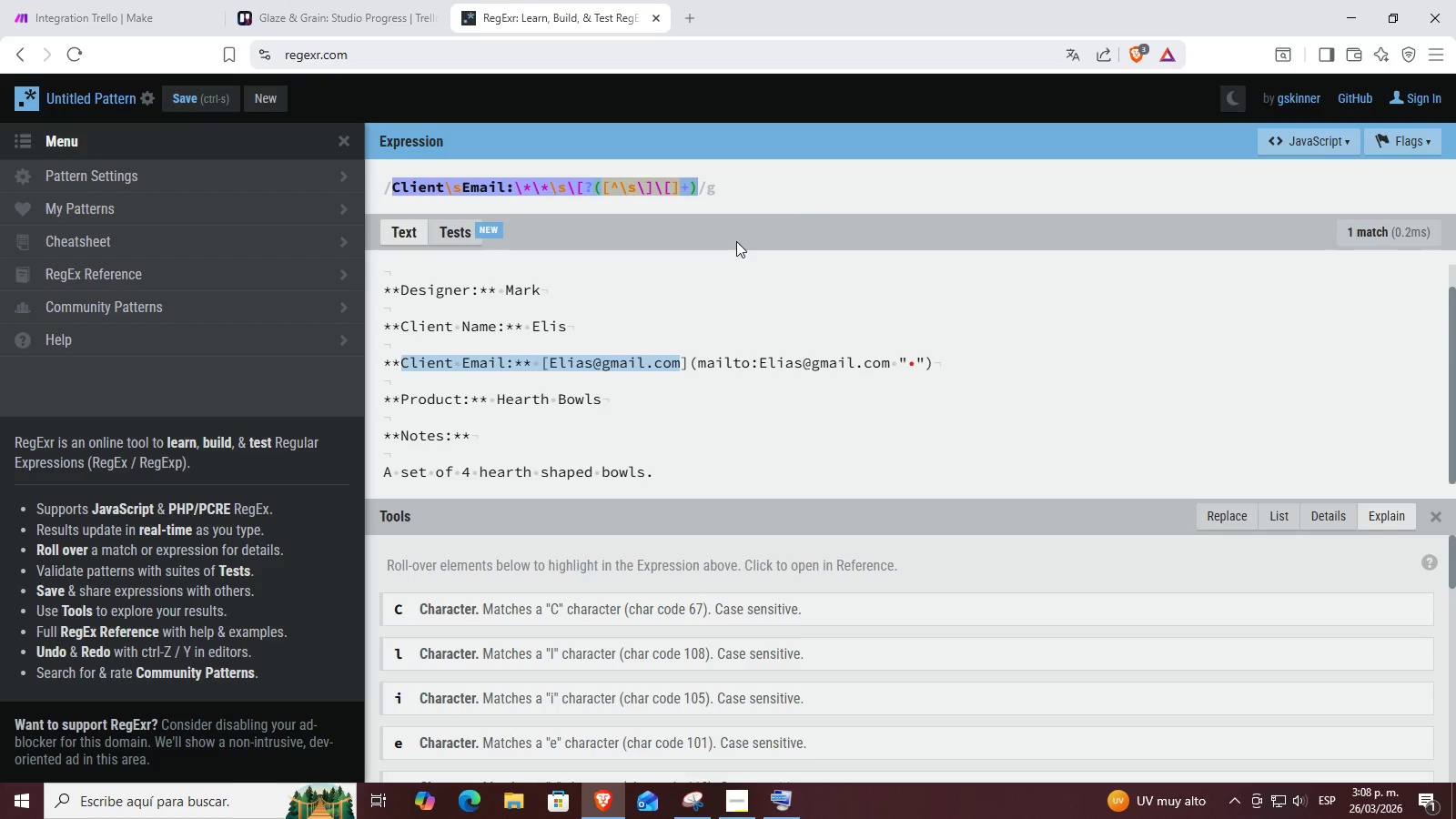 
left_click([795, 177])
 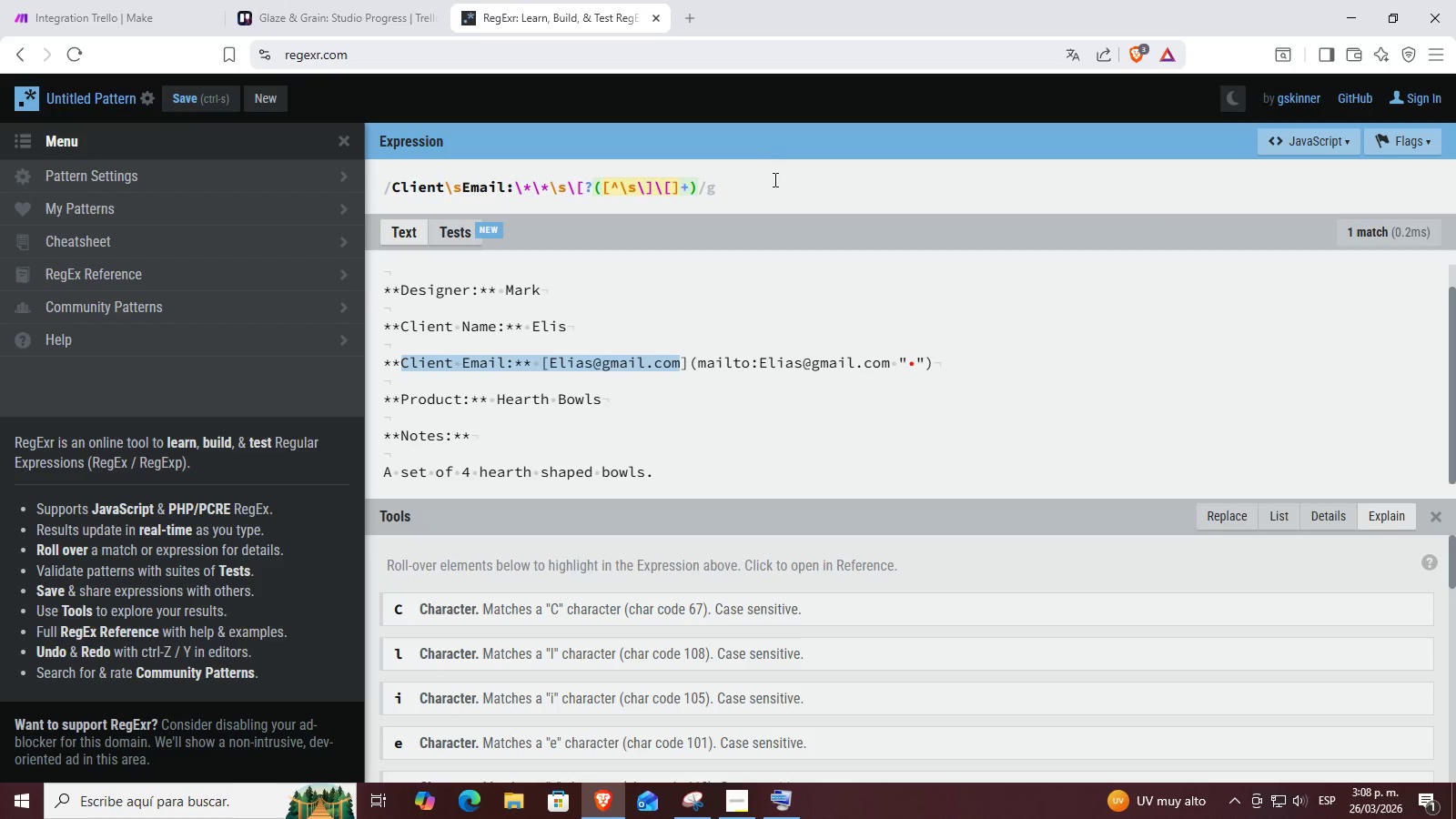 
left_click_drag(start_coordinate=[764, 181], to_coordinate=[756, 181])
 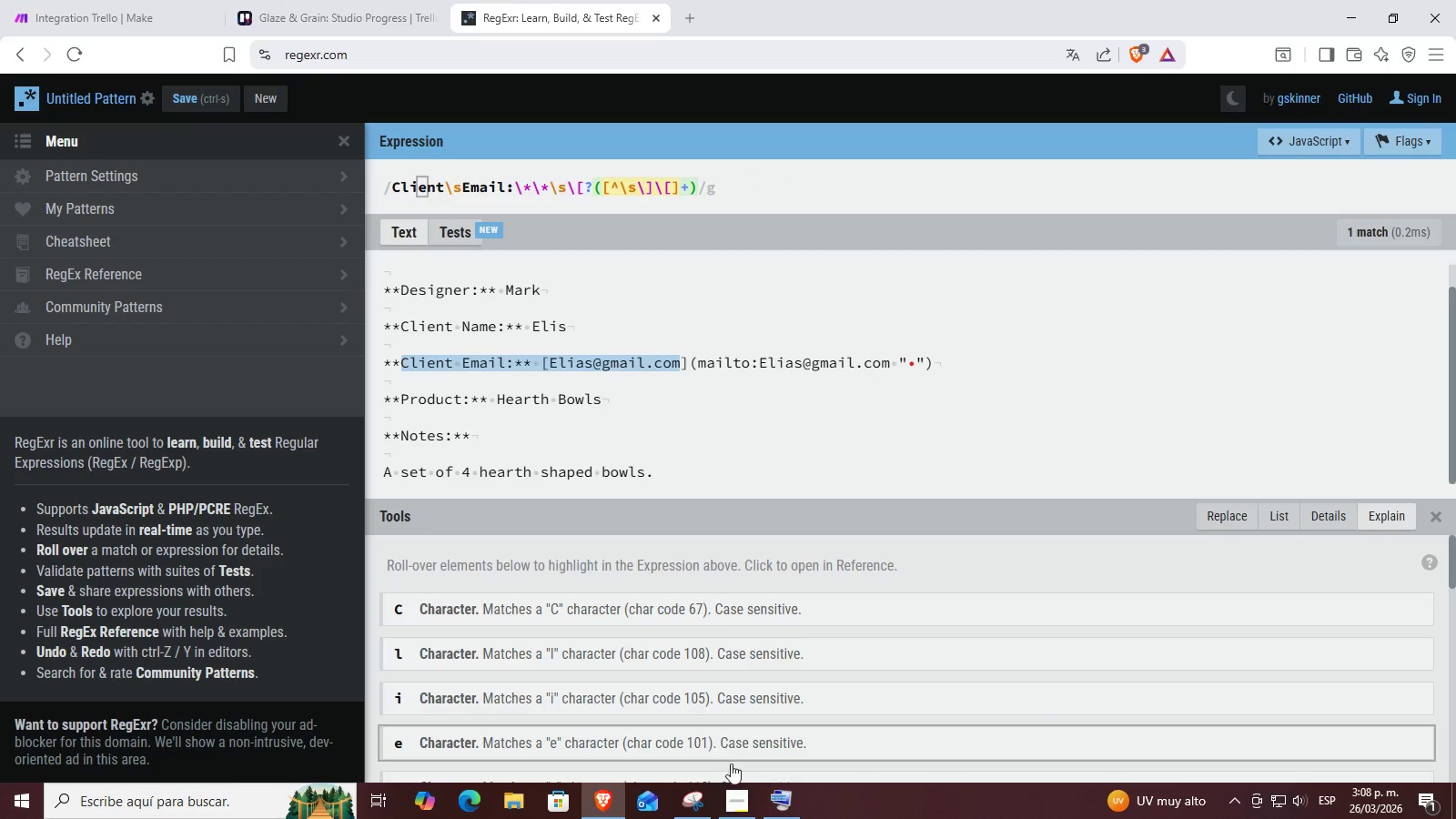 
left_click([733, 813])